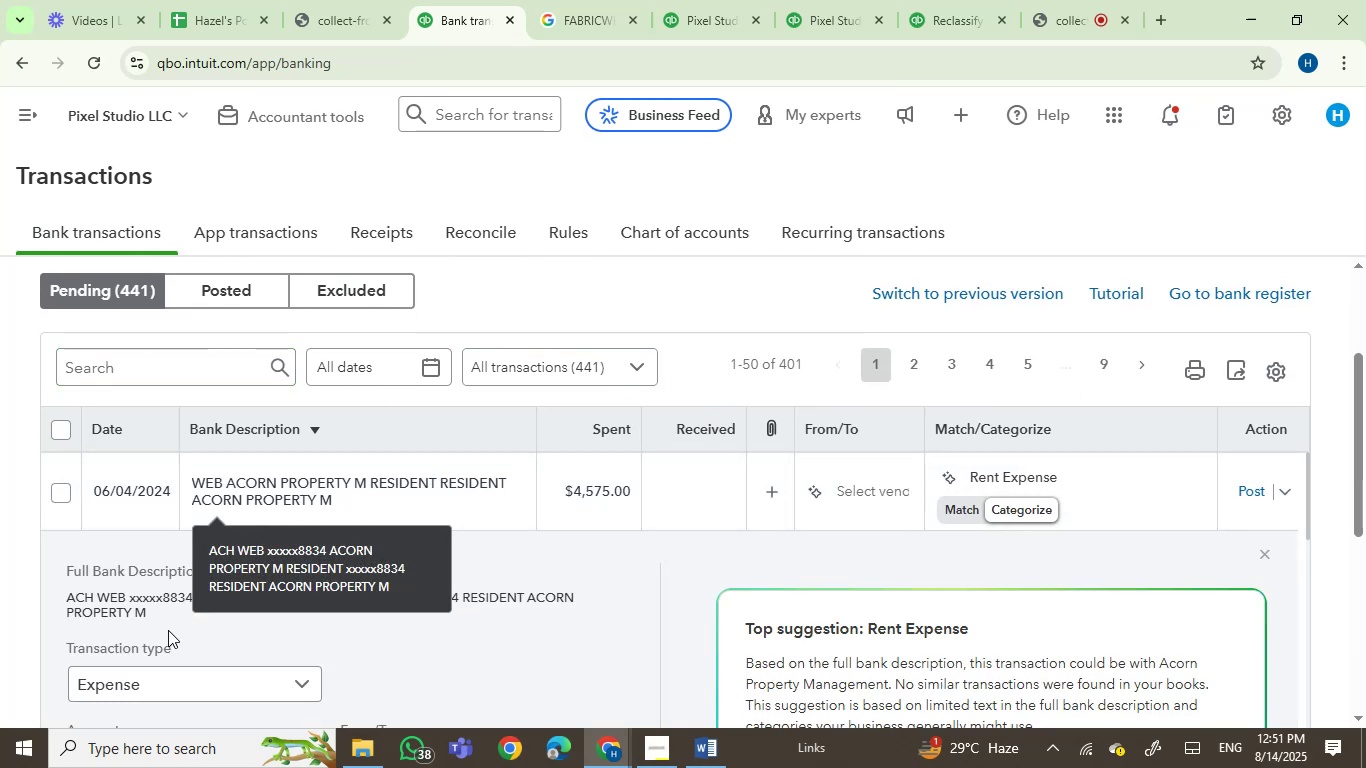 
left_click([227, 593])
 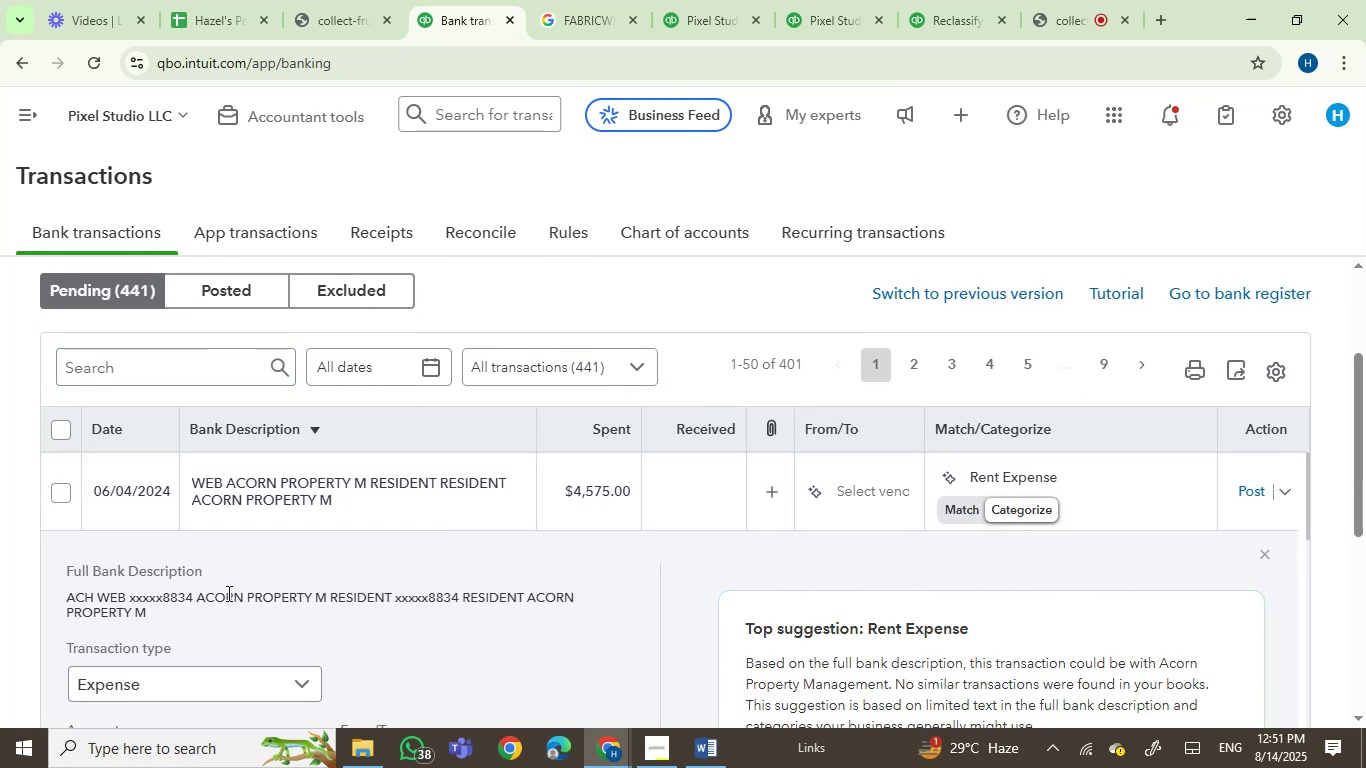 
left_click_drag(start_coordinate=[227, 593], to_coordinate=[370, 596])
 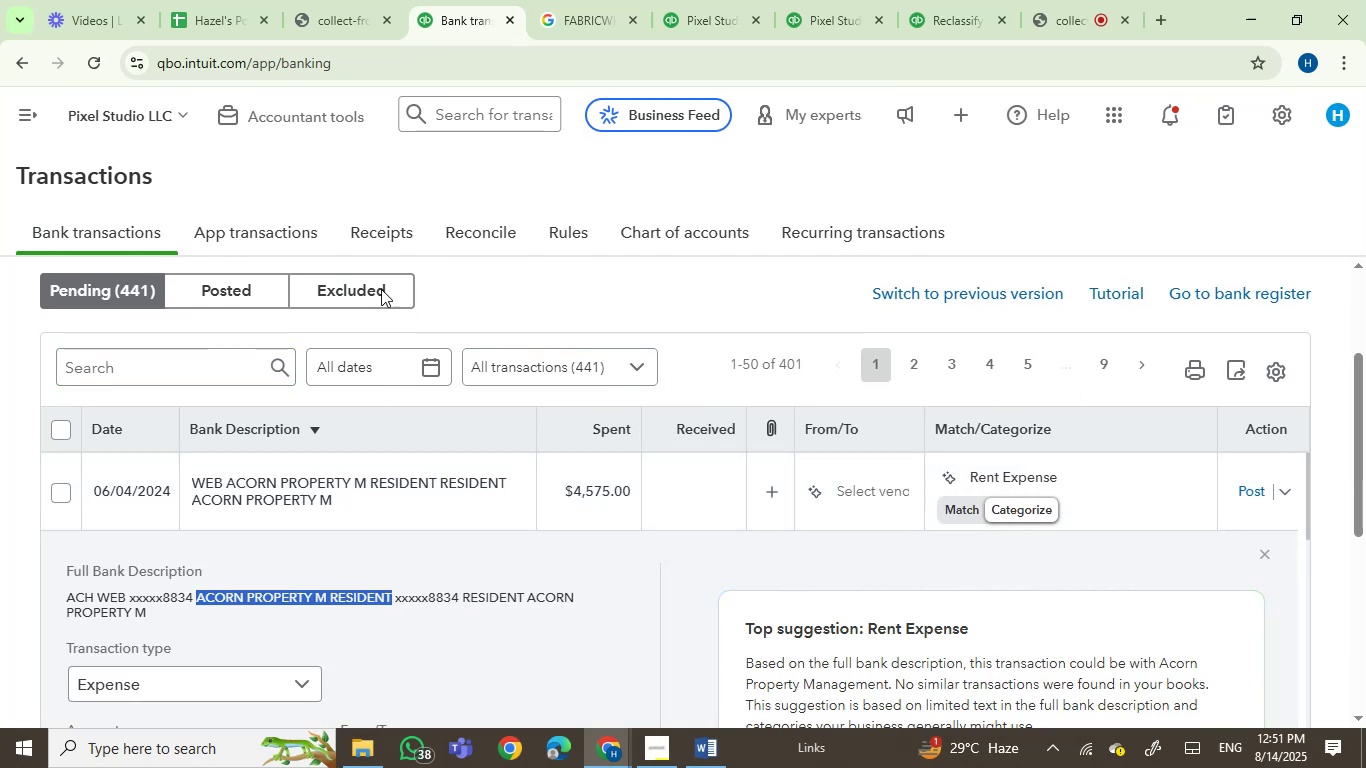 
key(Control+C)
 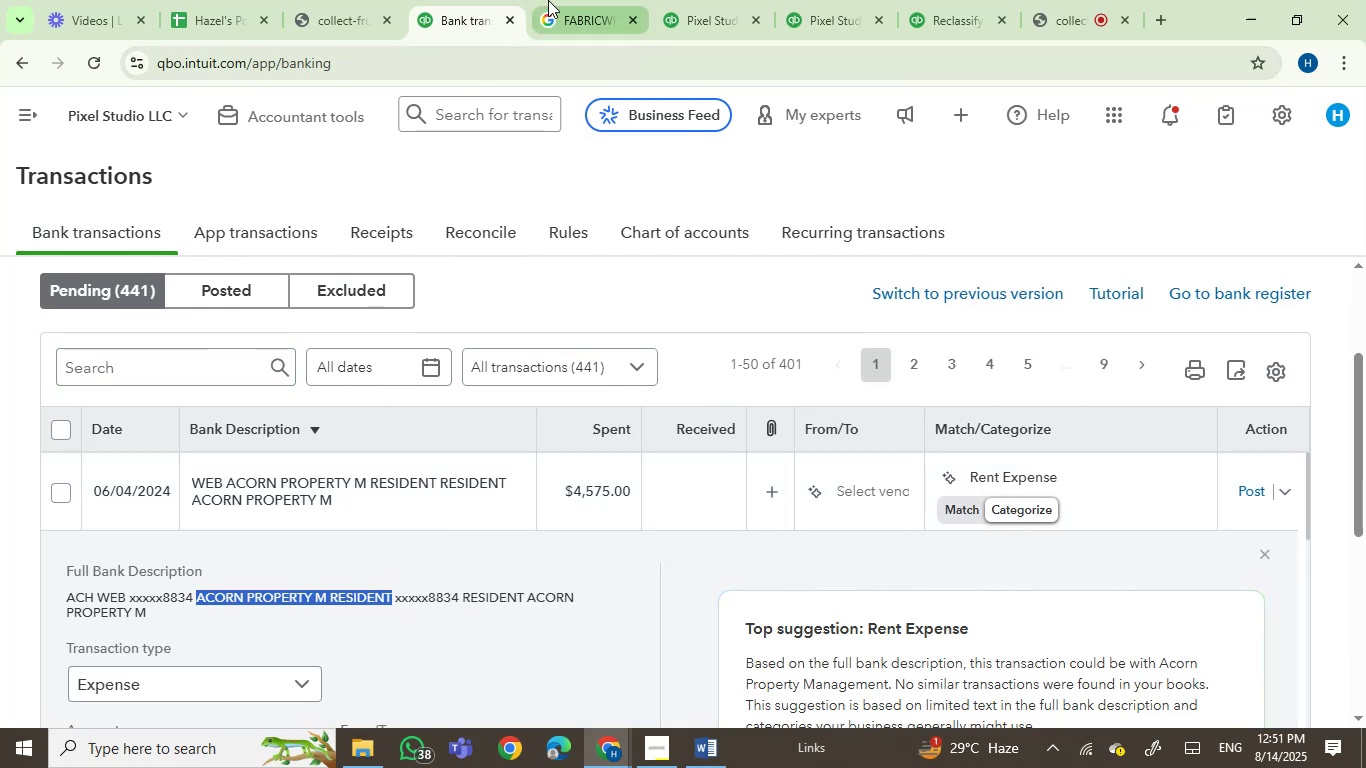 
key(Control+ControlLeft)
 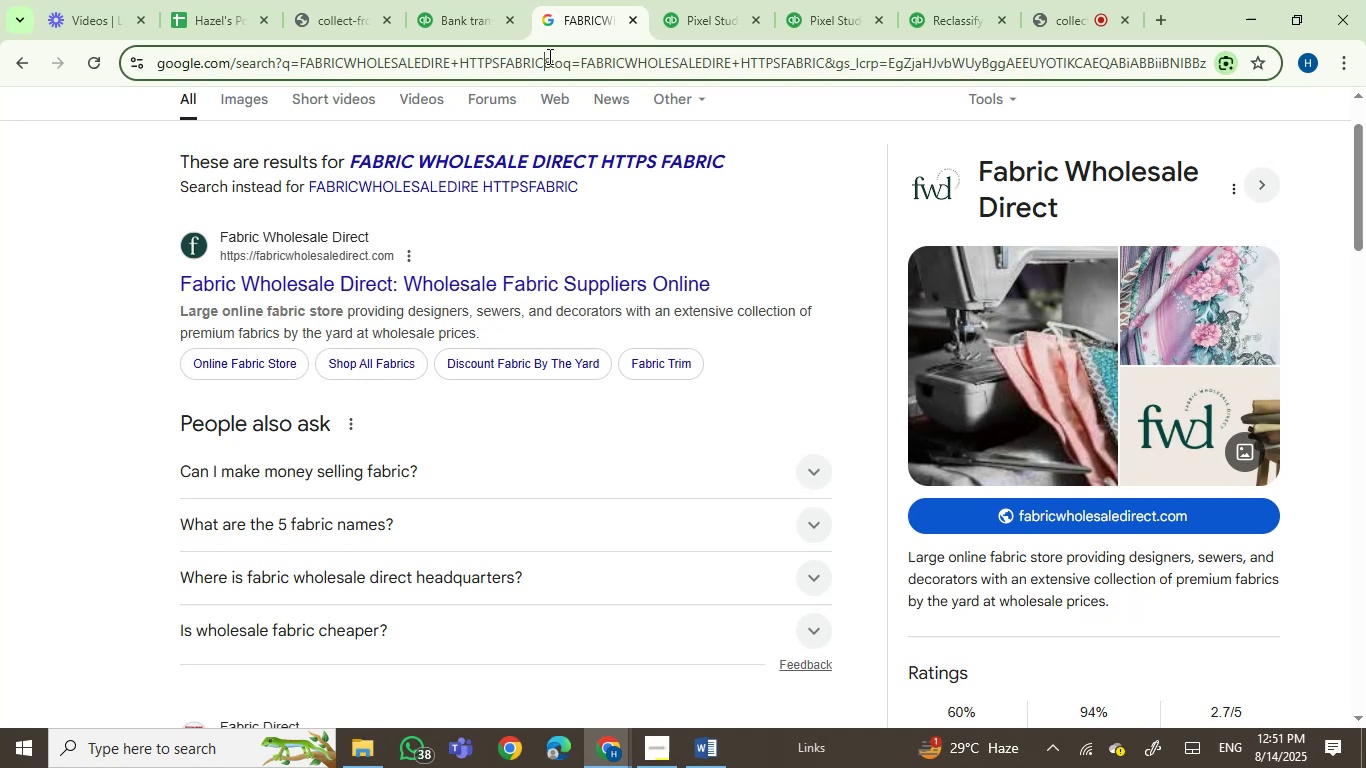 
double_click([548, 56])
 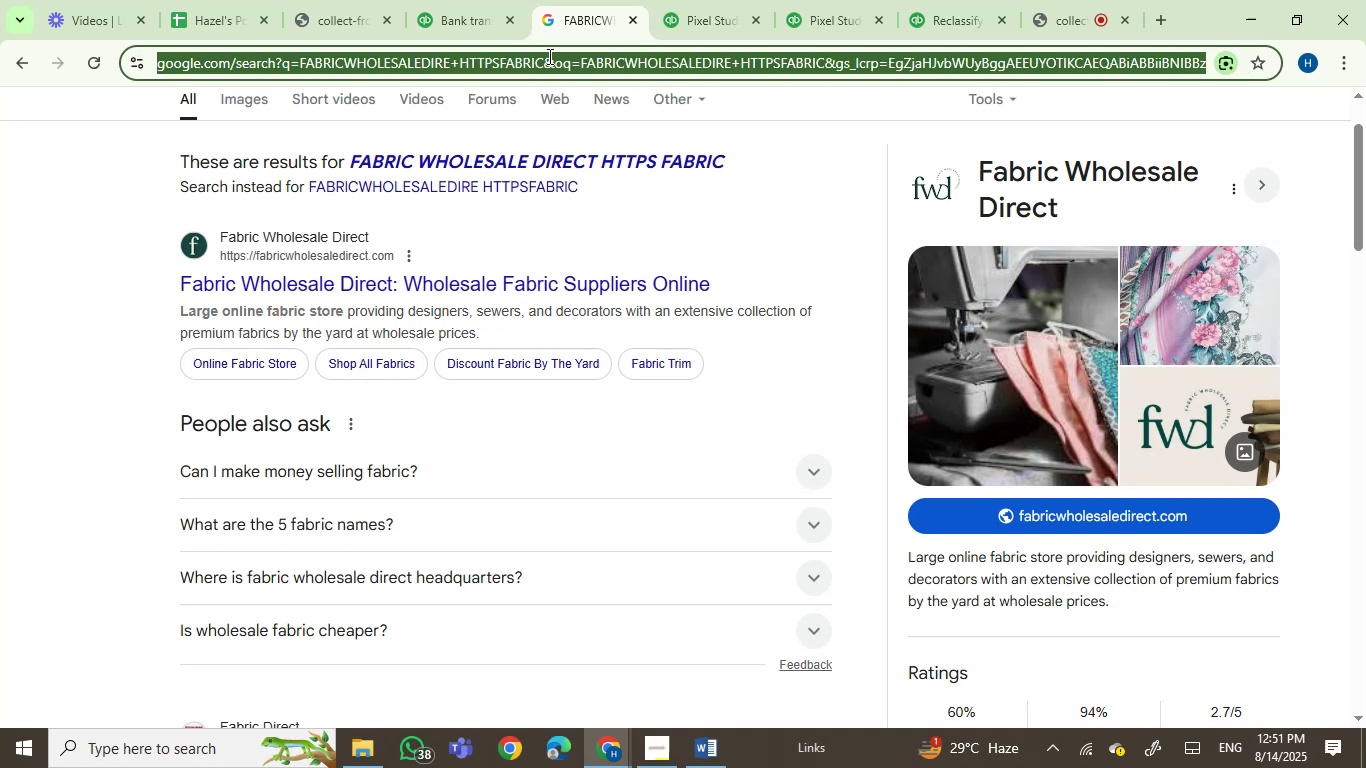 
key(Control+V)
 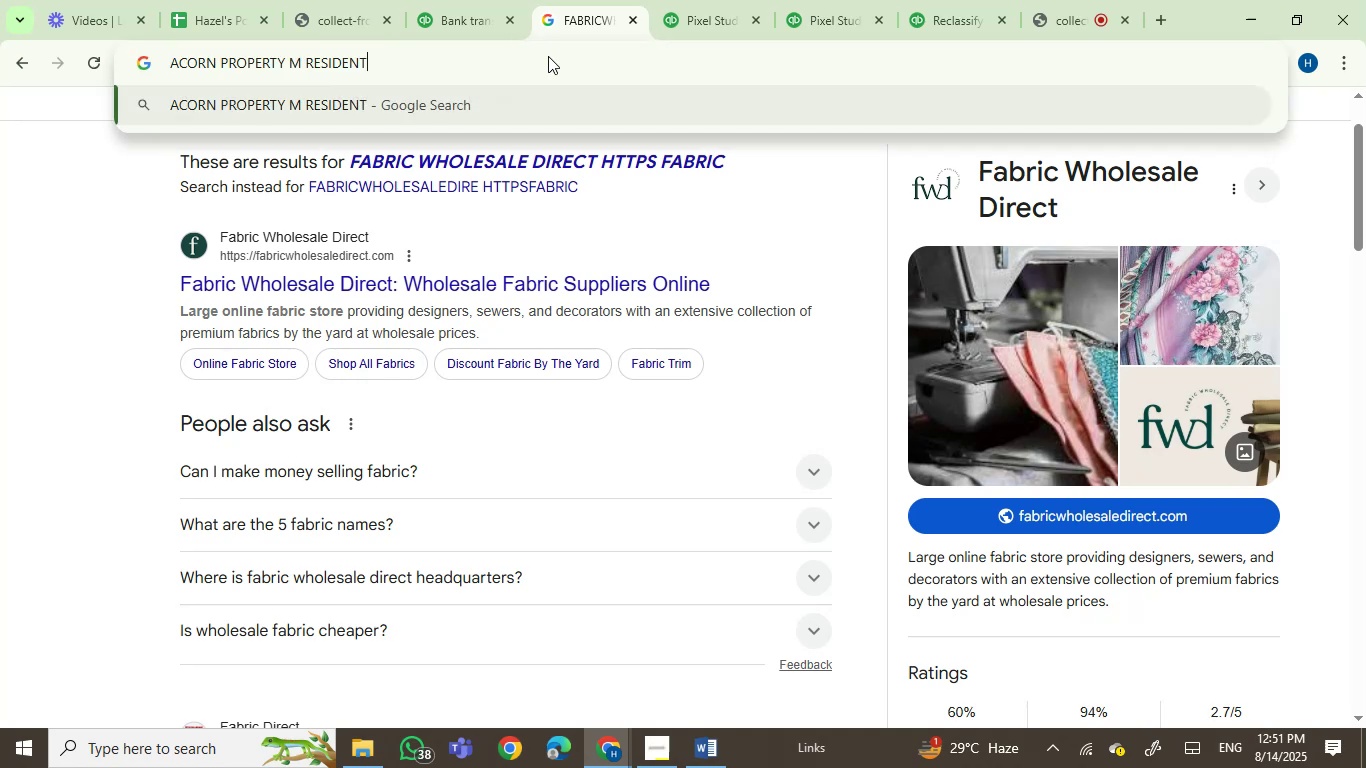 
key(Enter)
 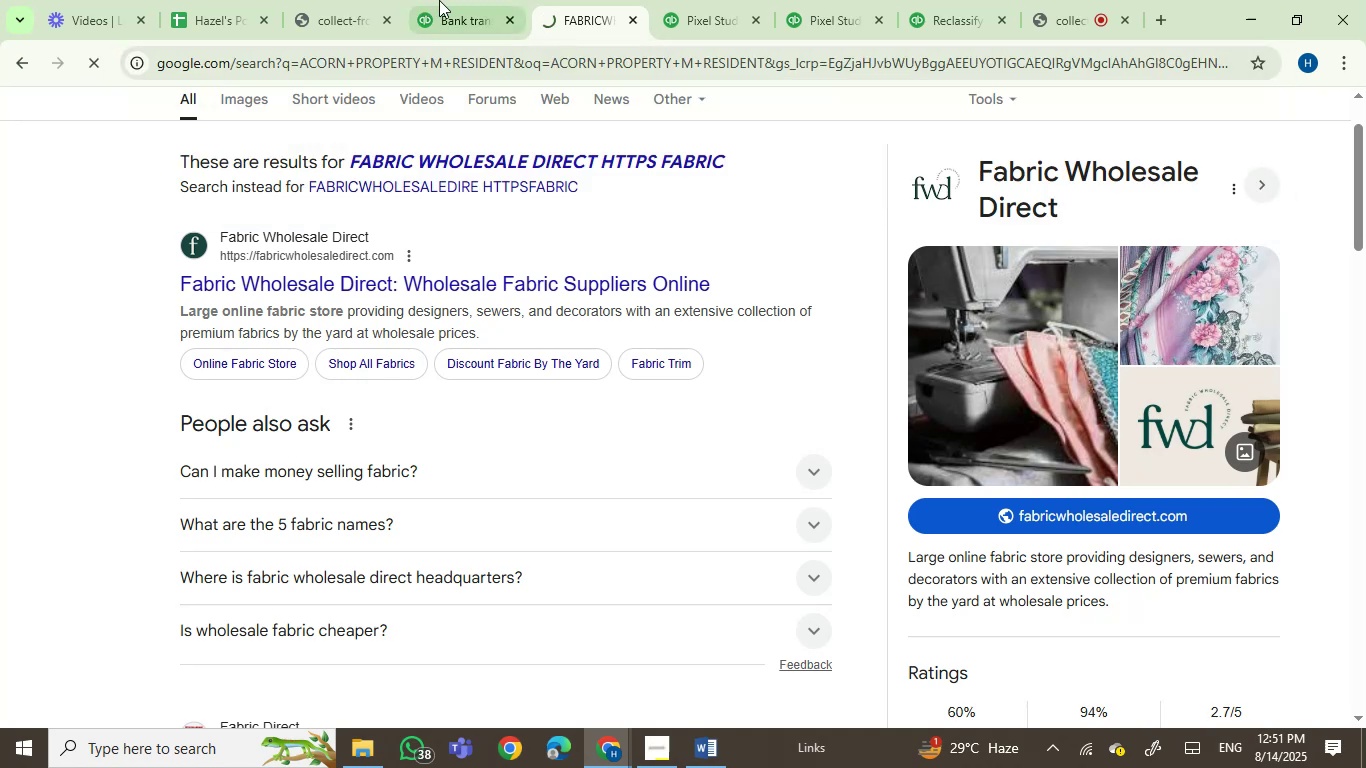 
left_click([443, 0])
 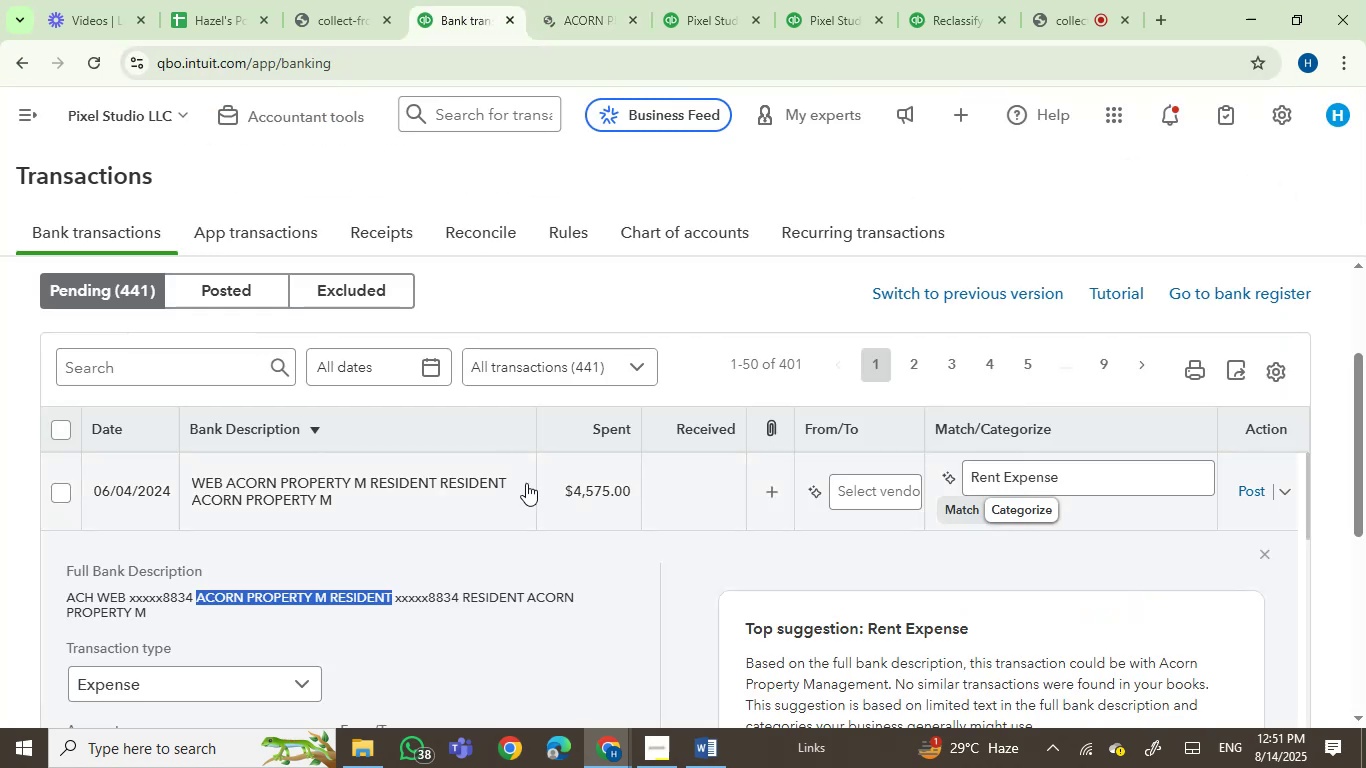 
scroll: coordinate [553, 485], scroll_direction: none, amount: 0.0
 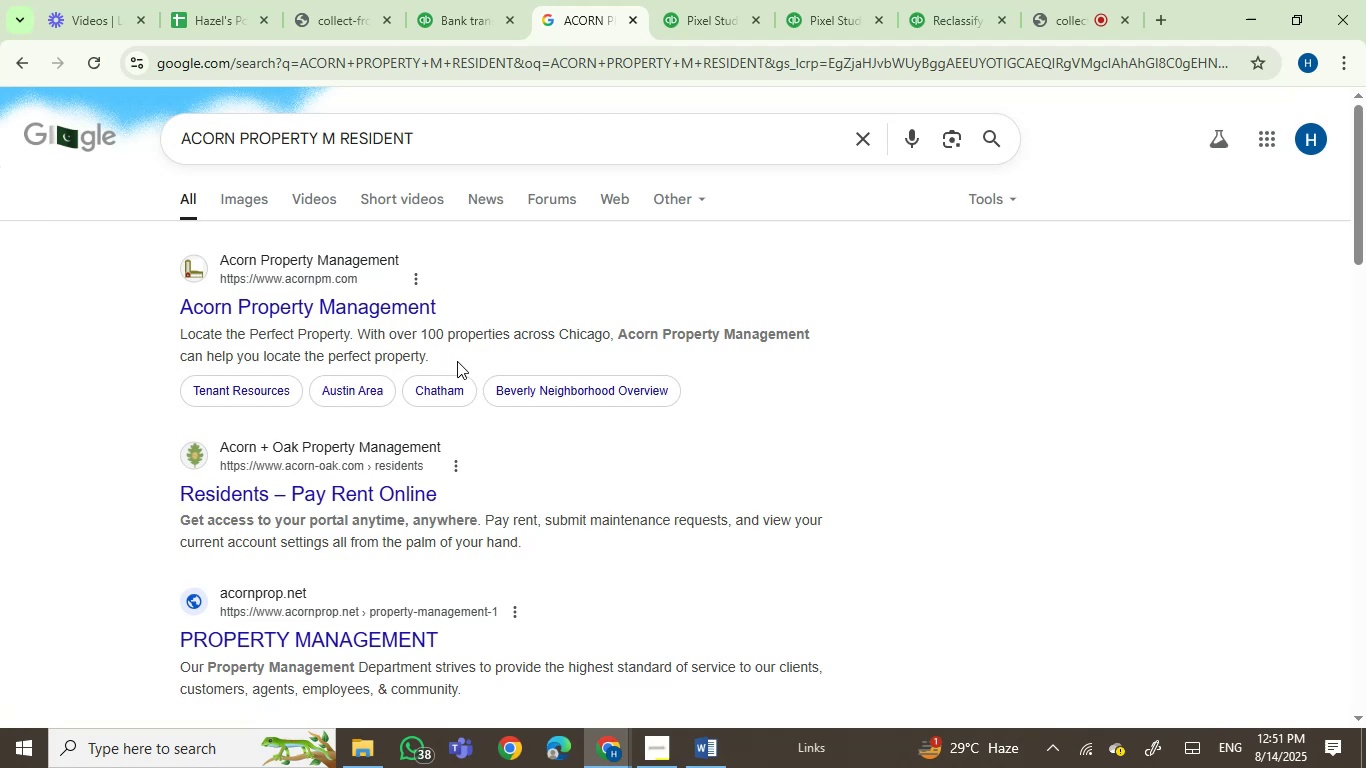 
wait(15.3)
 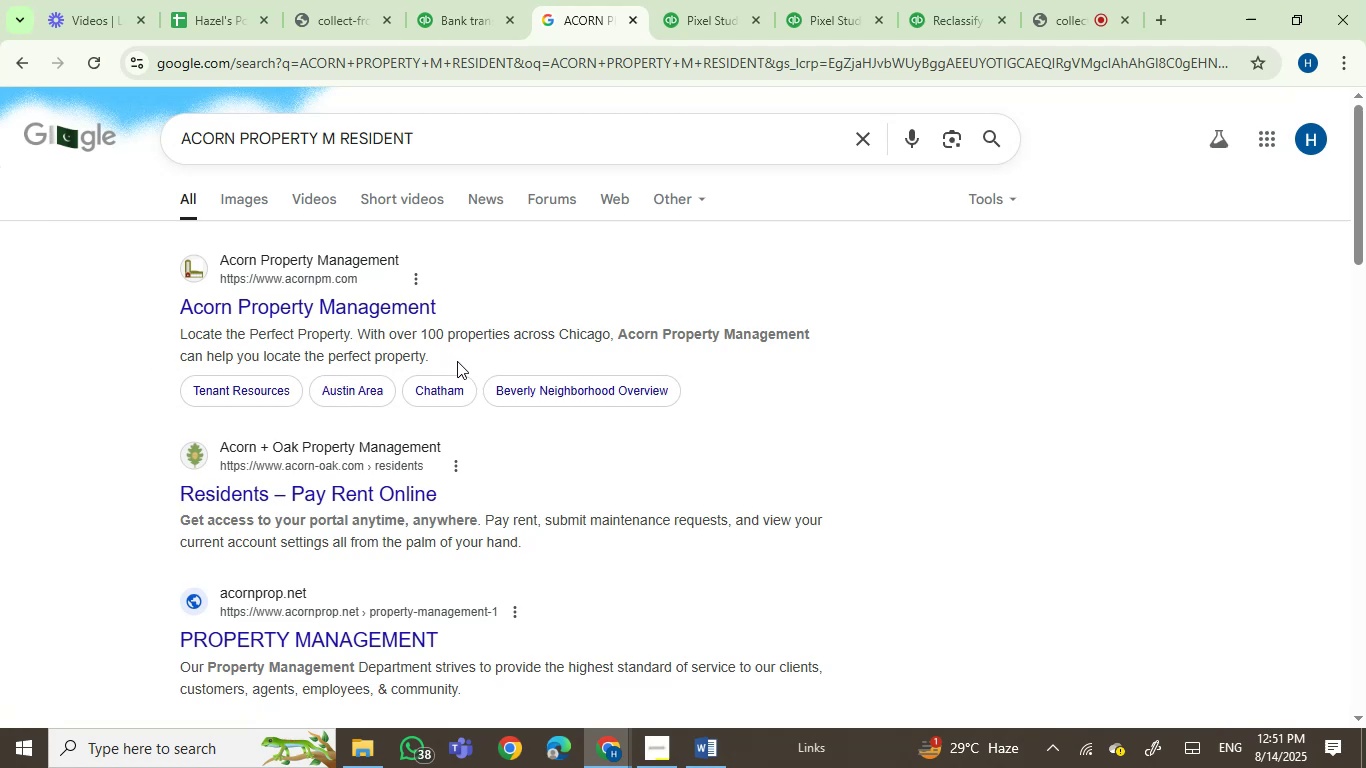 
left_click([454, 2])
 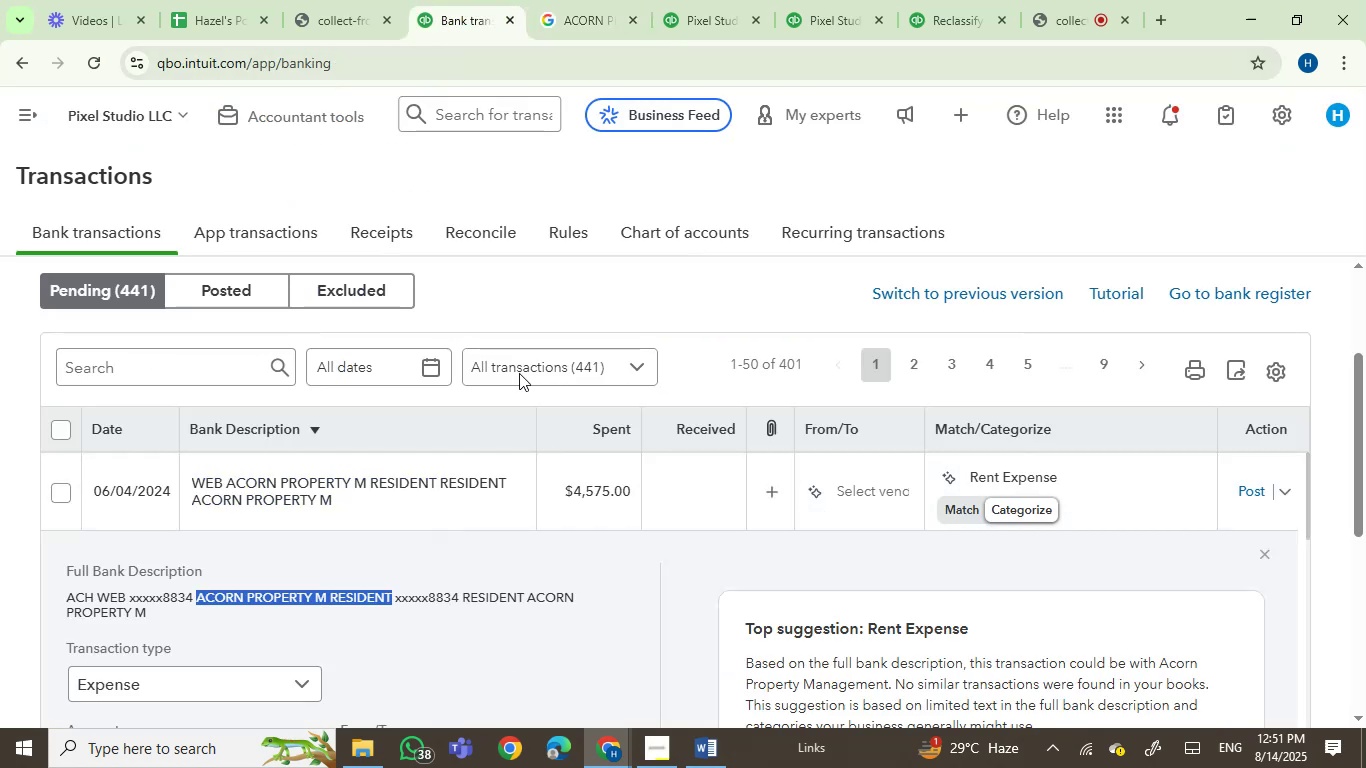 
left_click([554, 0])
 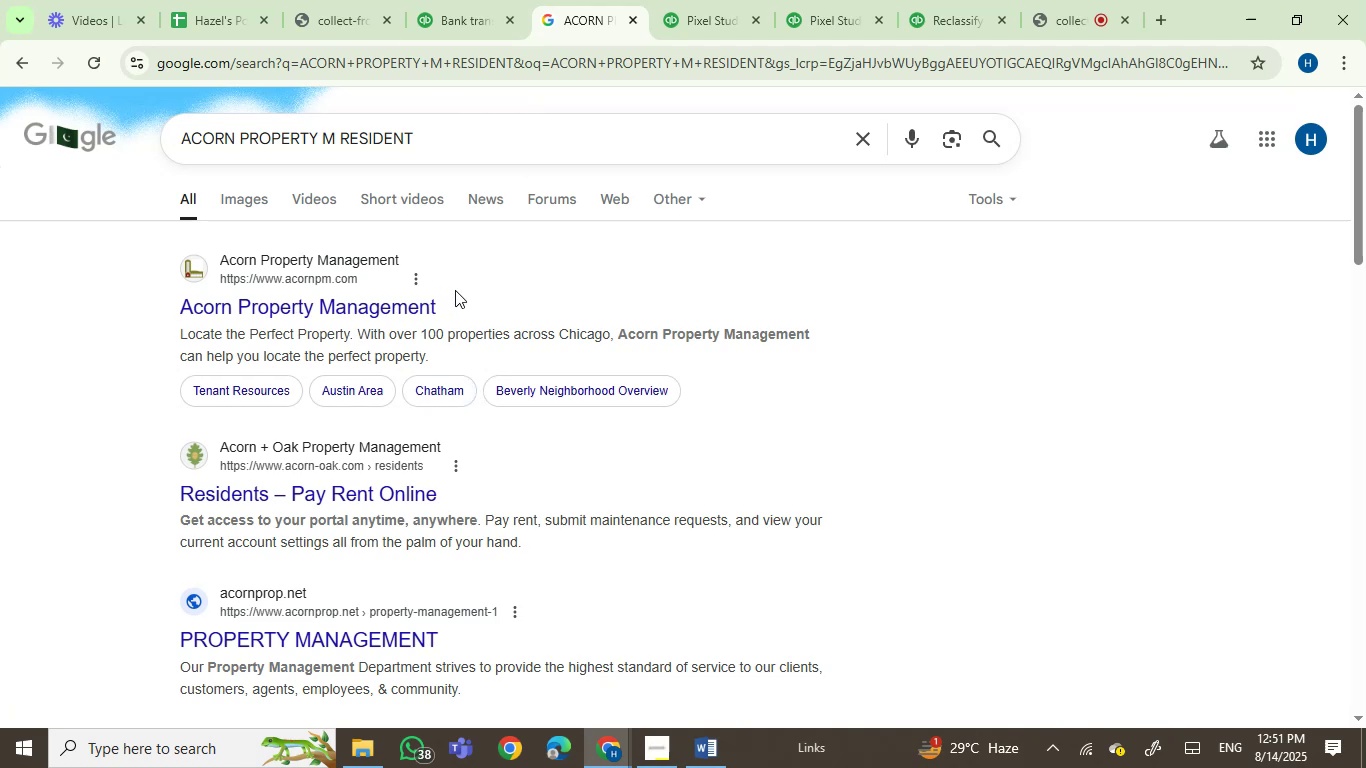 
left_click_drag(start_coordinate=[449, 300], to_coordinate=[183, 298])
 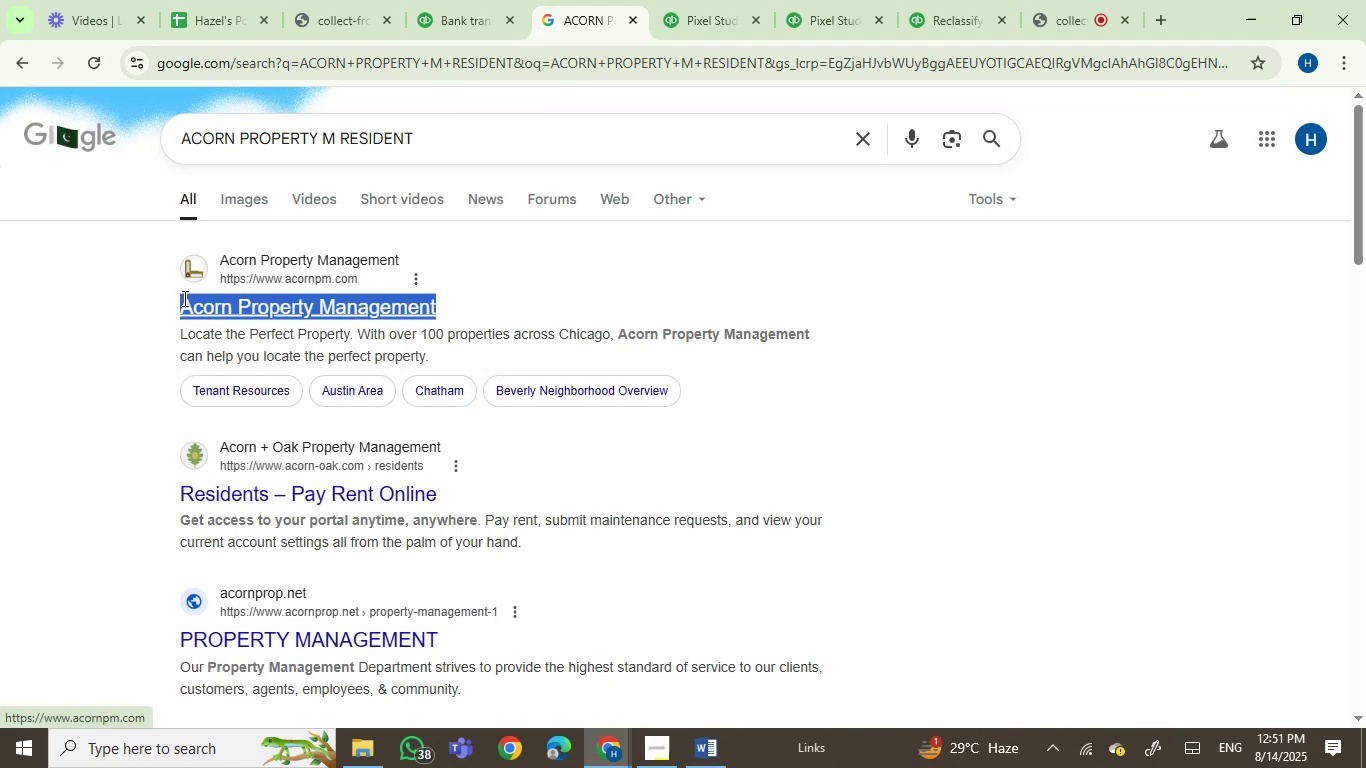 
key(Control+C)
 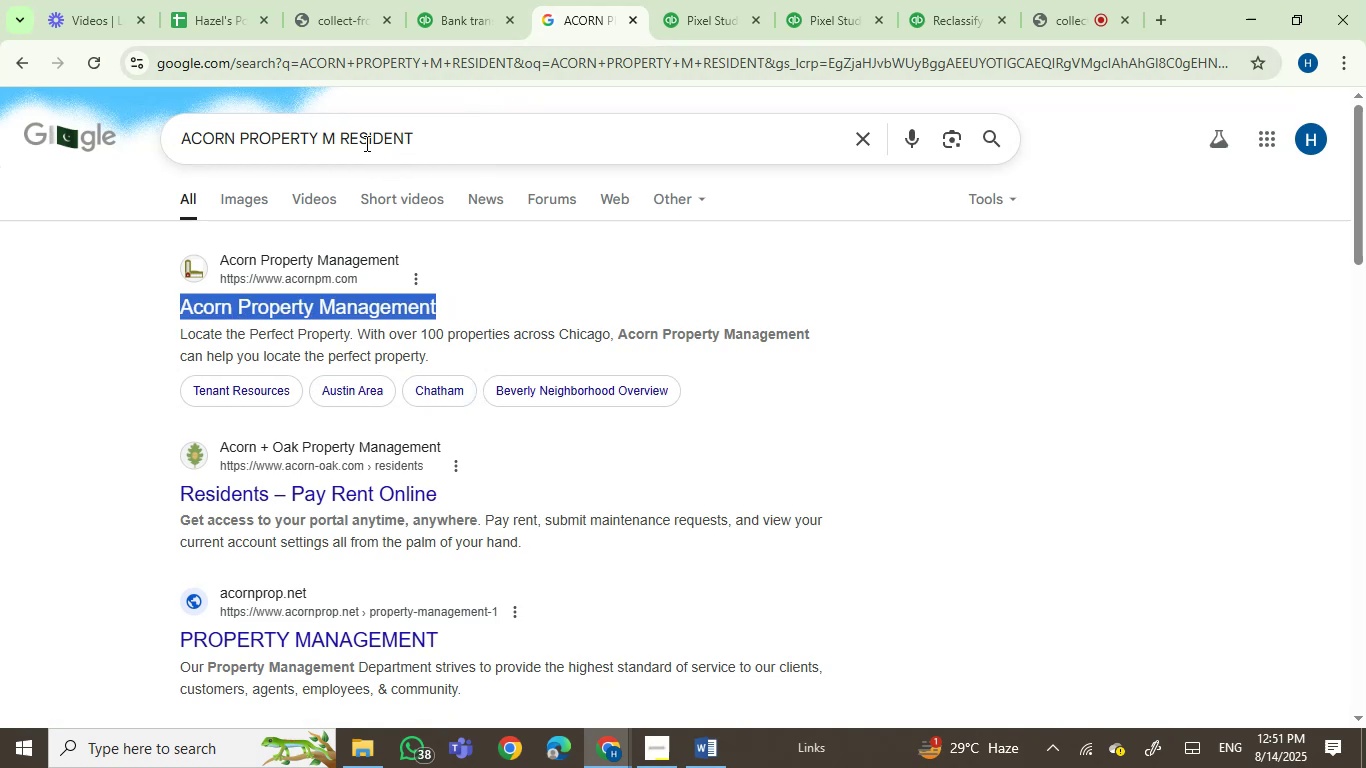 
left_click_drag(start_coordinate=[316, 138], to_coordinate=[159, 135])
 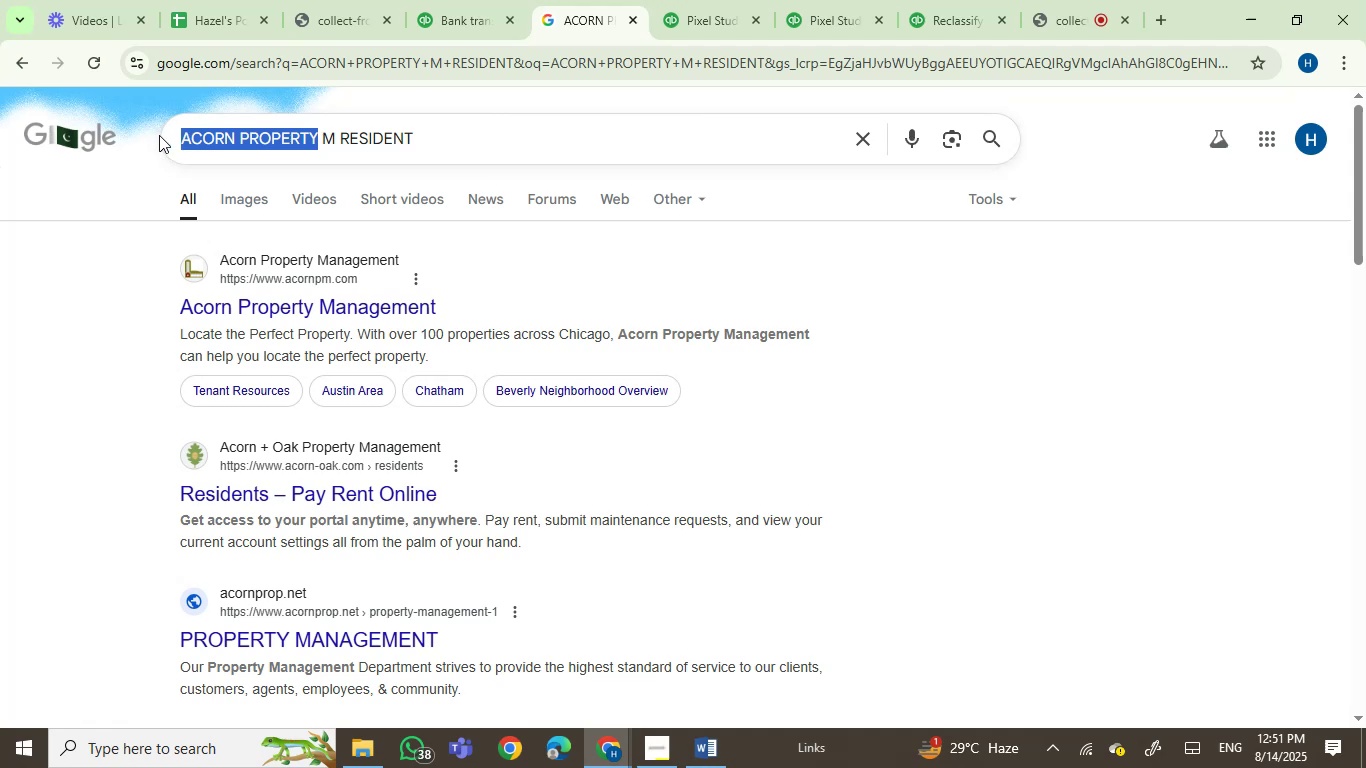 
key(Control+C)
 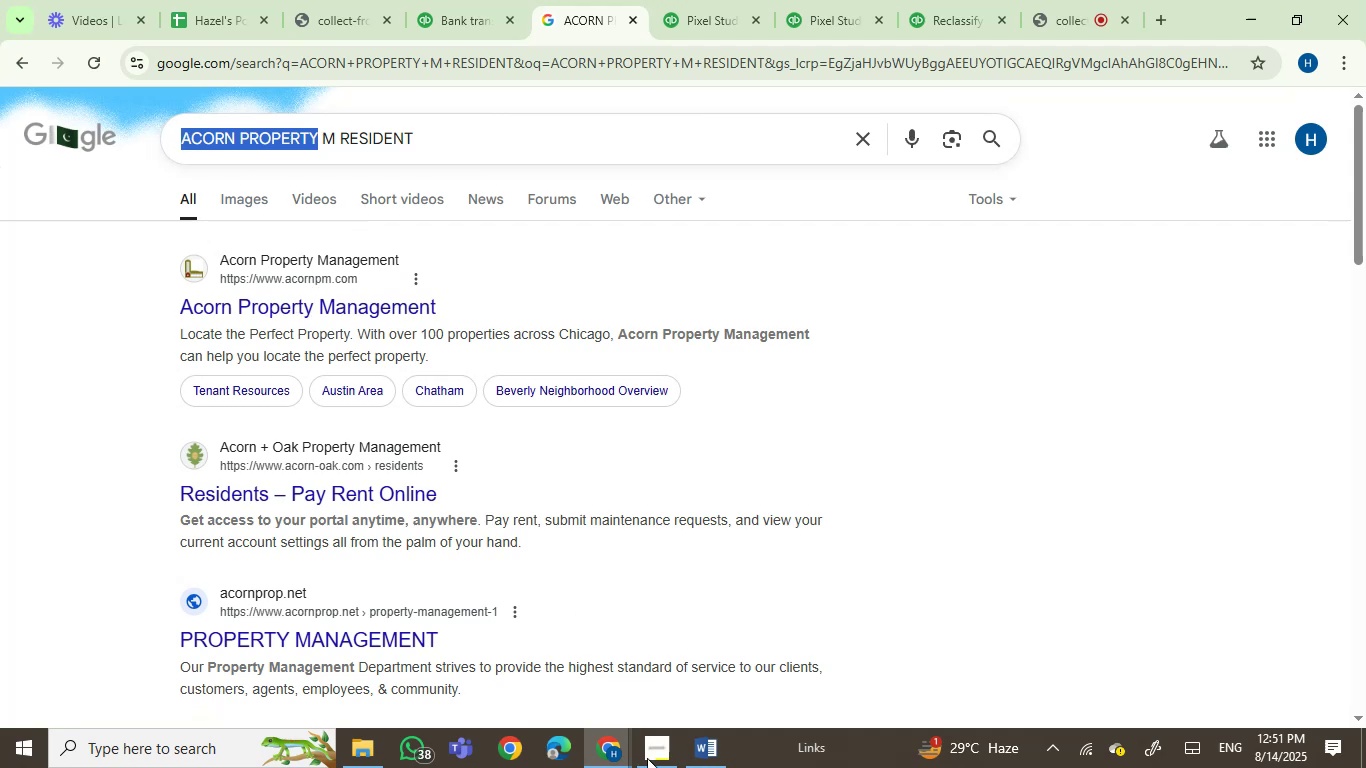 
left_click([699, 762])
 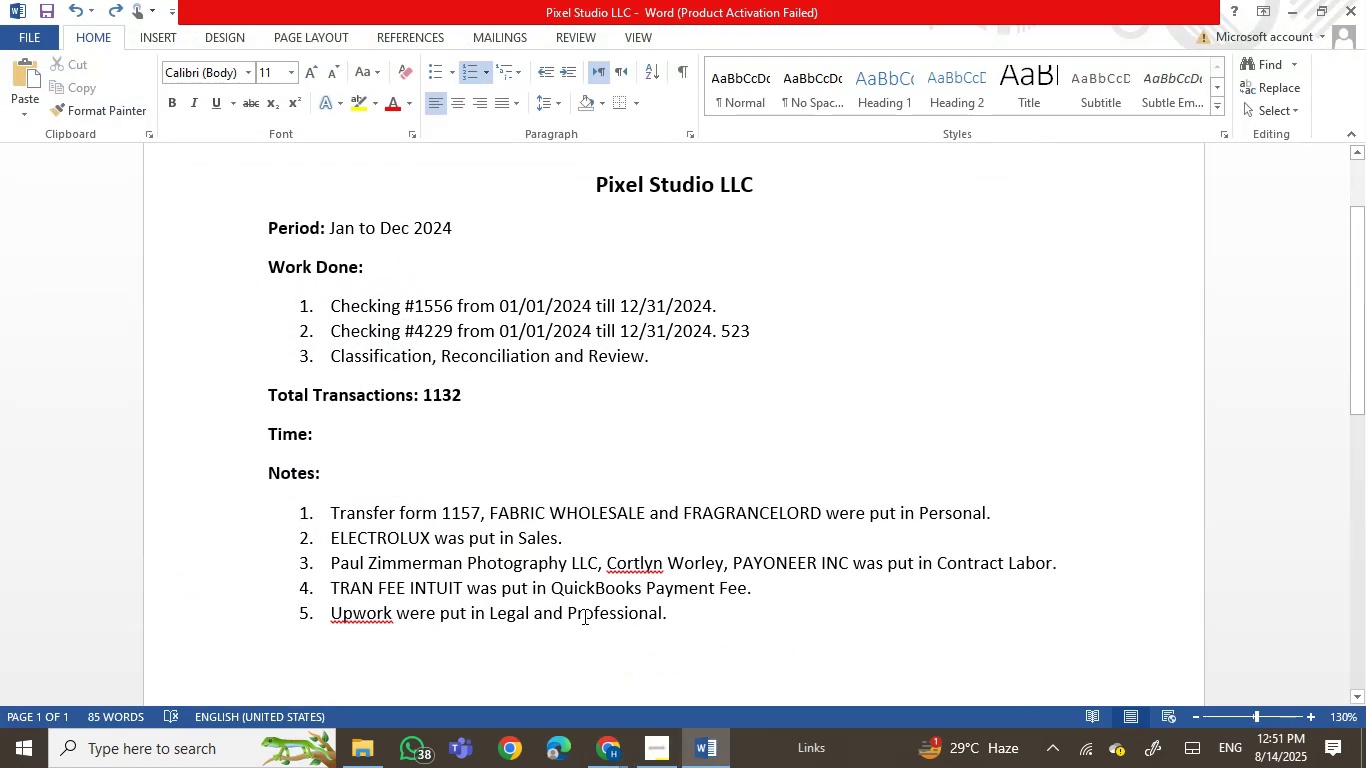 
left_click([684, 613])
 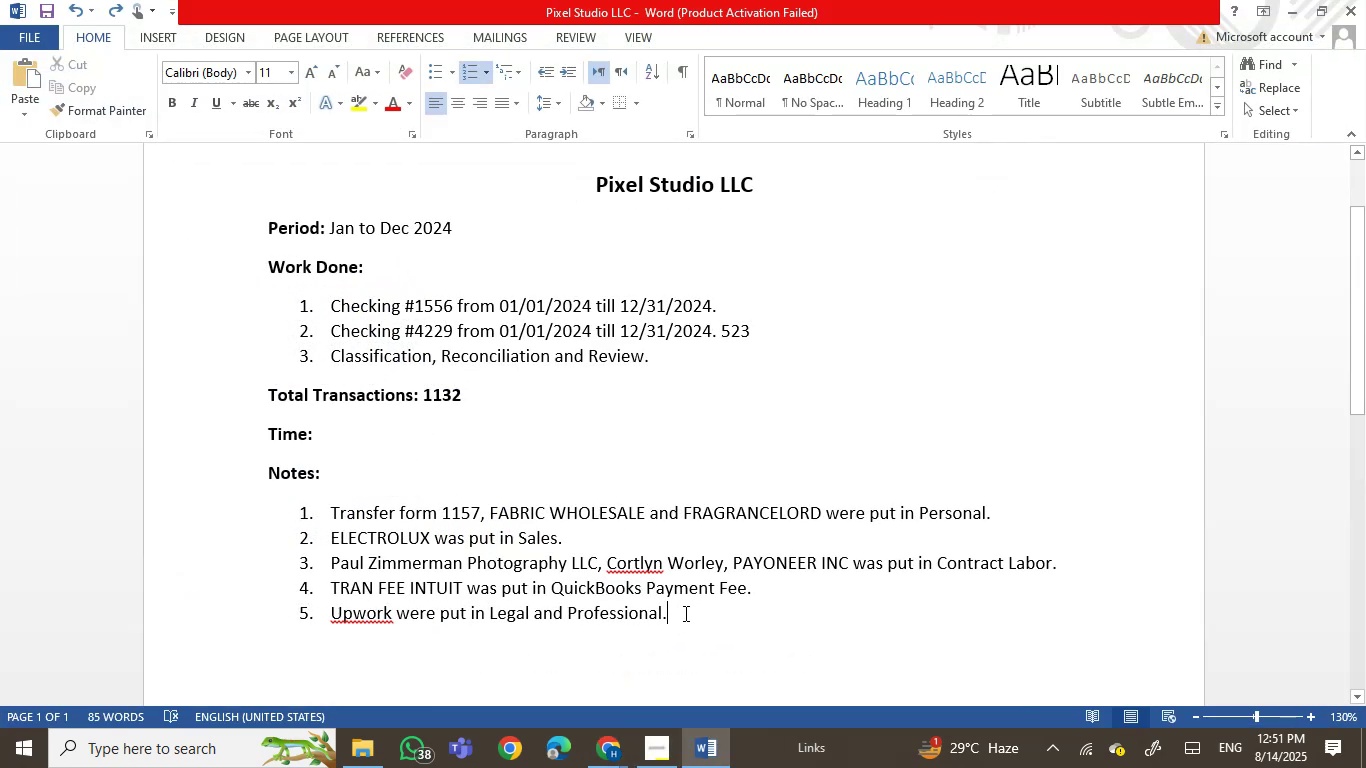 
key(Enter)
 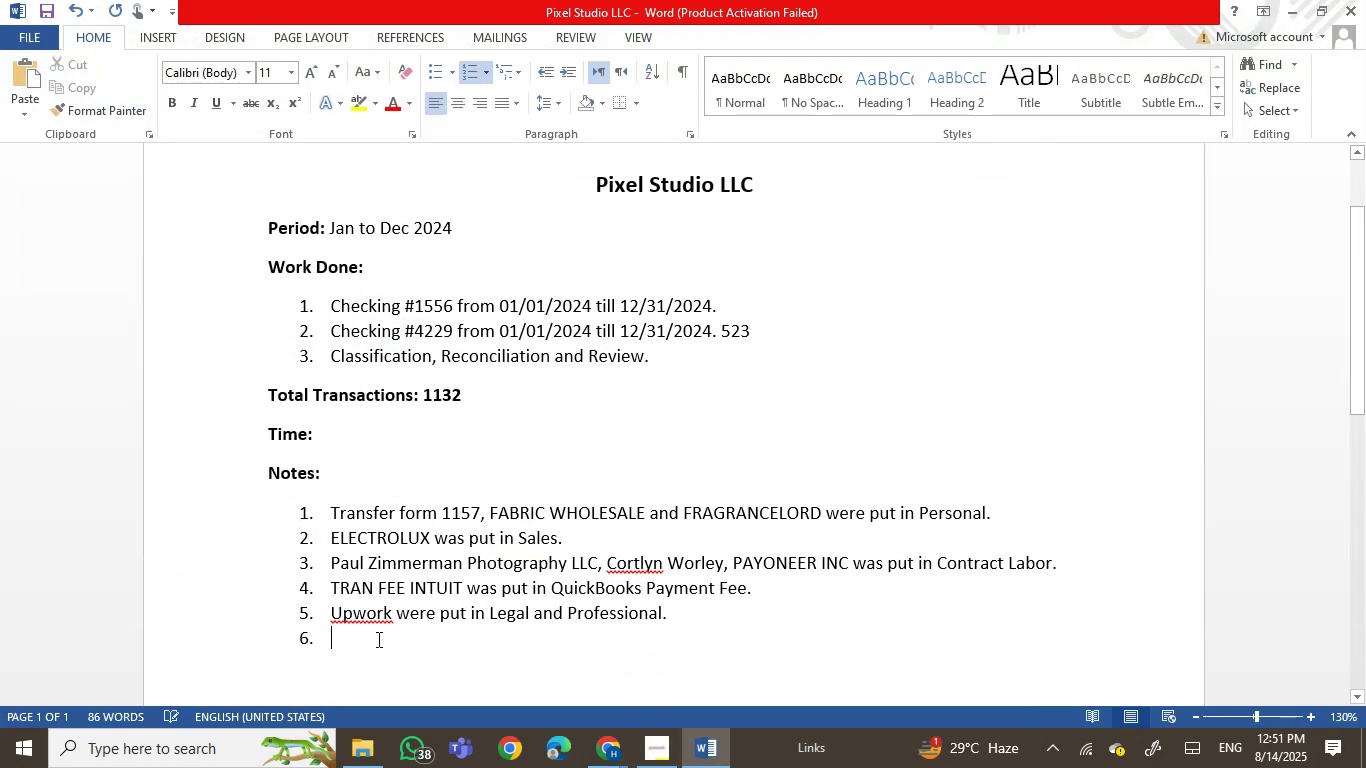 
right_click([350, 638])
 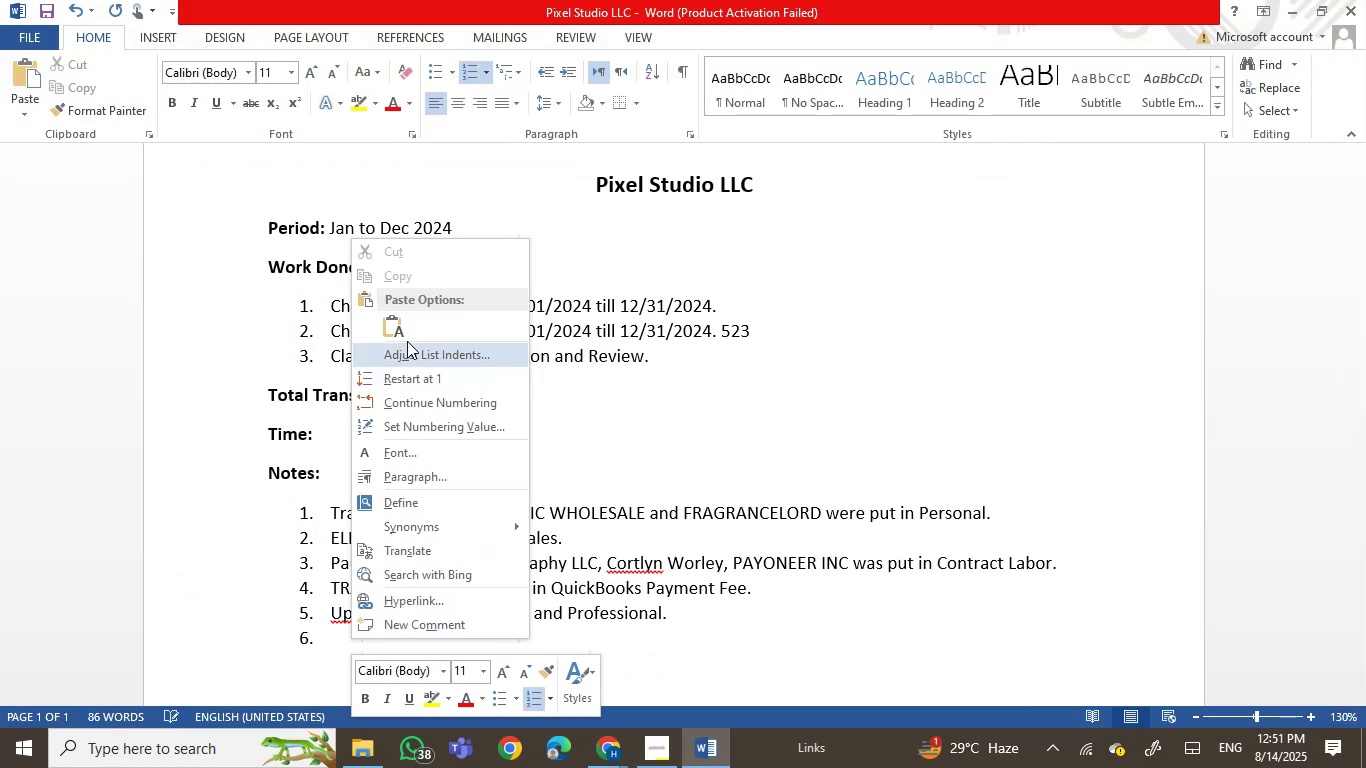 
left_click([401, 337])
 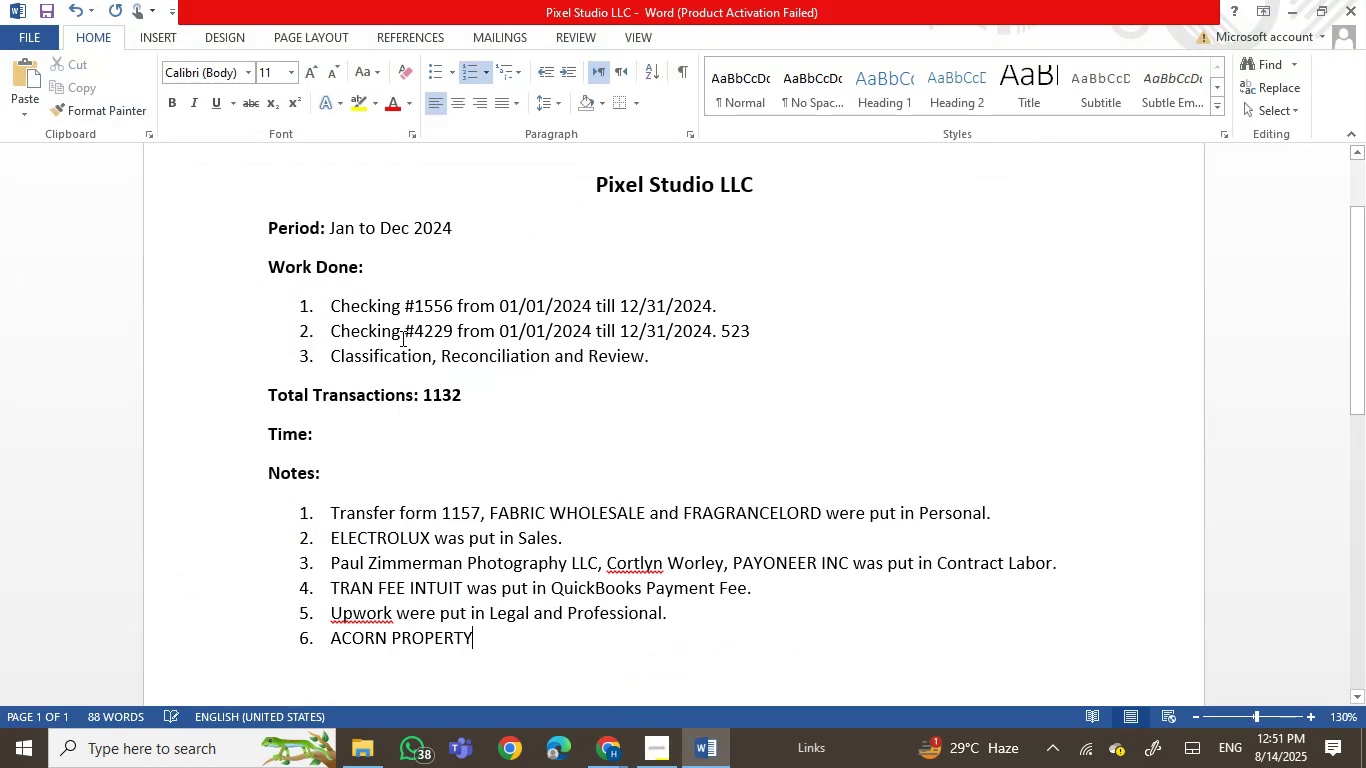 
type( was put in RENT )
key(Backspace)
key(Backspace)
key(Backspace)
key(Backspace)
type(ent Expense.)
 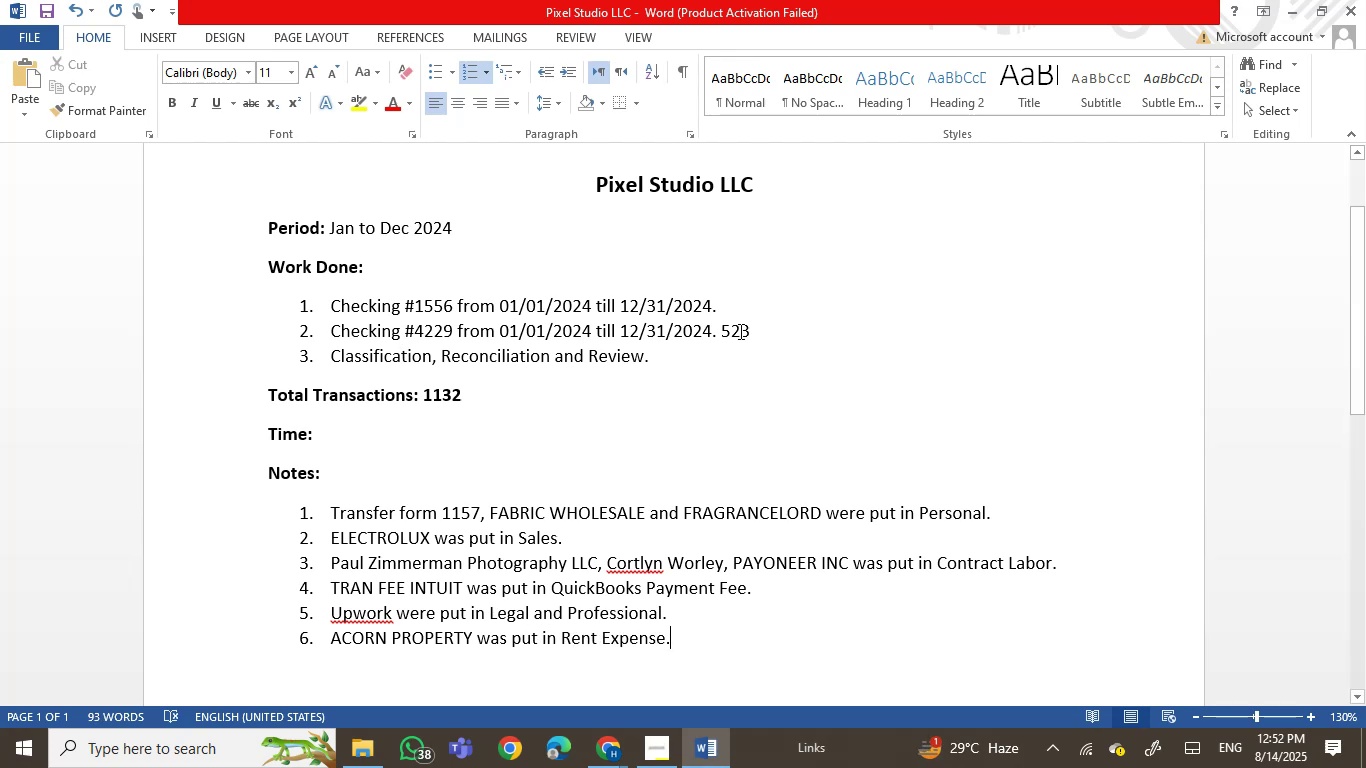 
double_click([743, 326])
 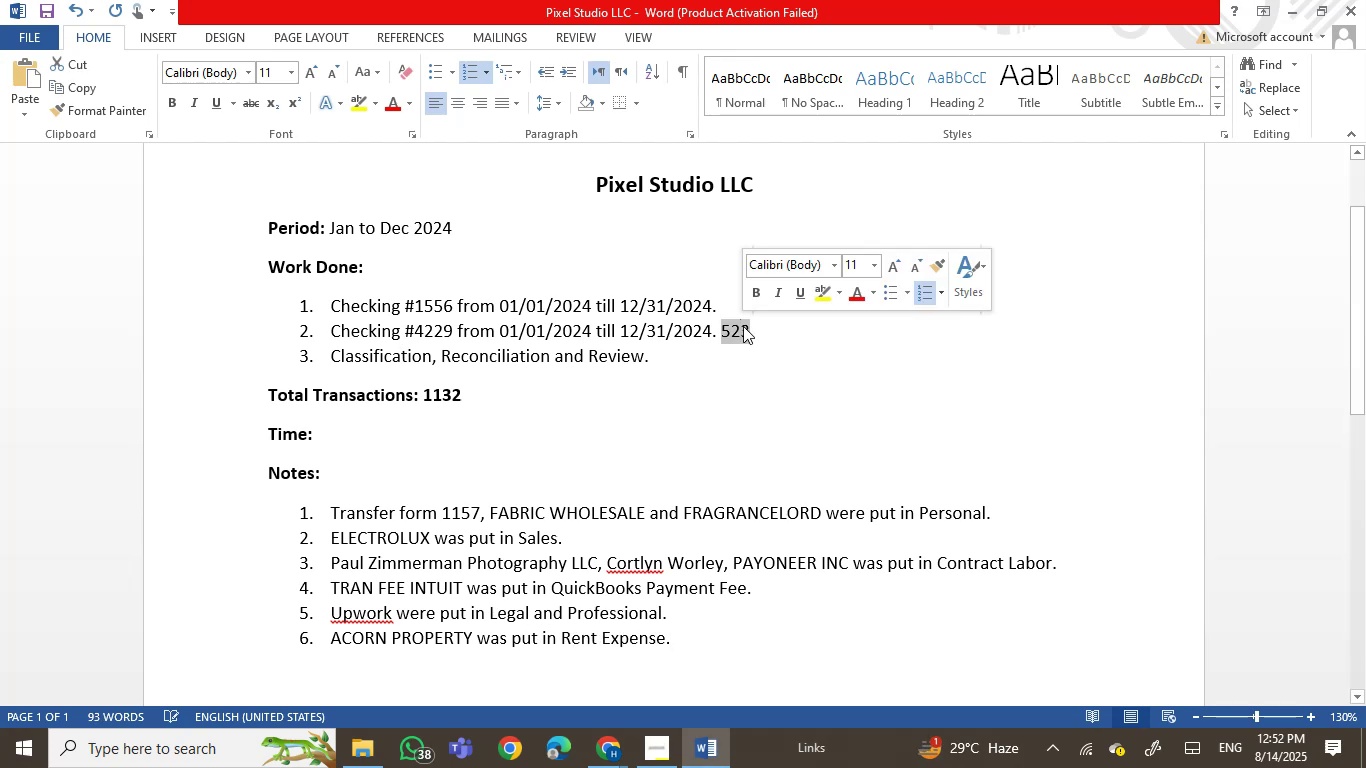 
key(Backspace)
 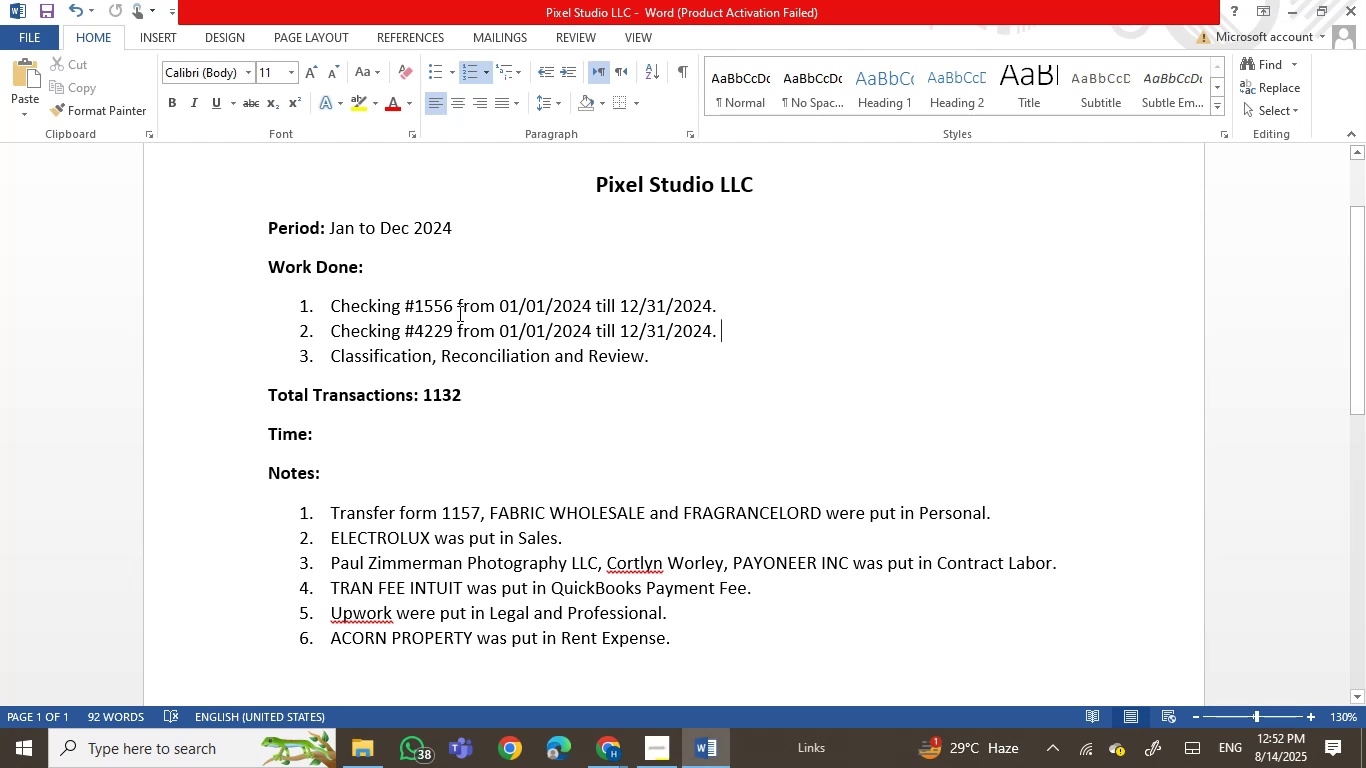 
scroll: coordinate [549, 464], scroll_direction: down, amount: 1.0
 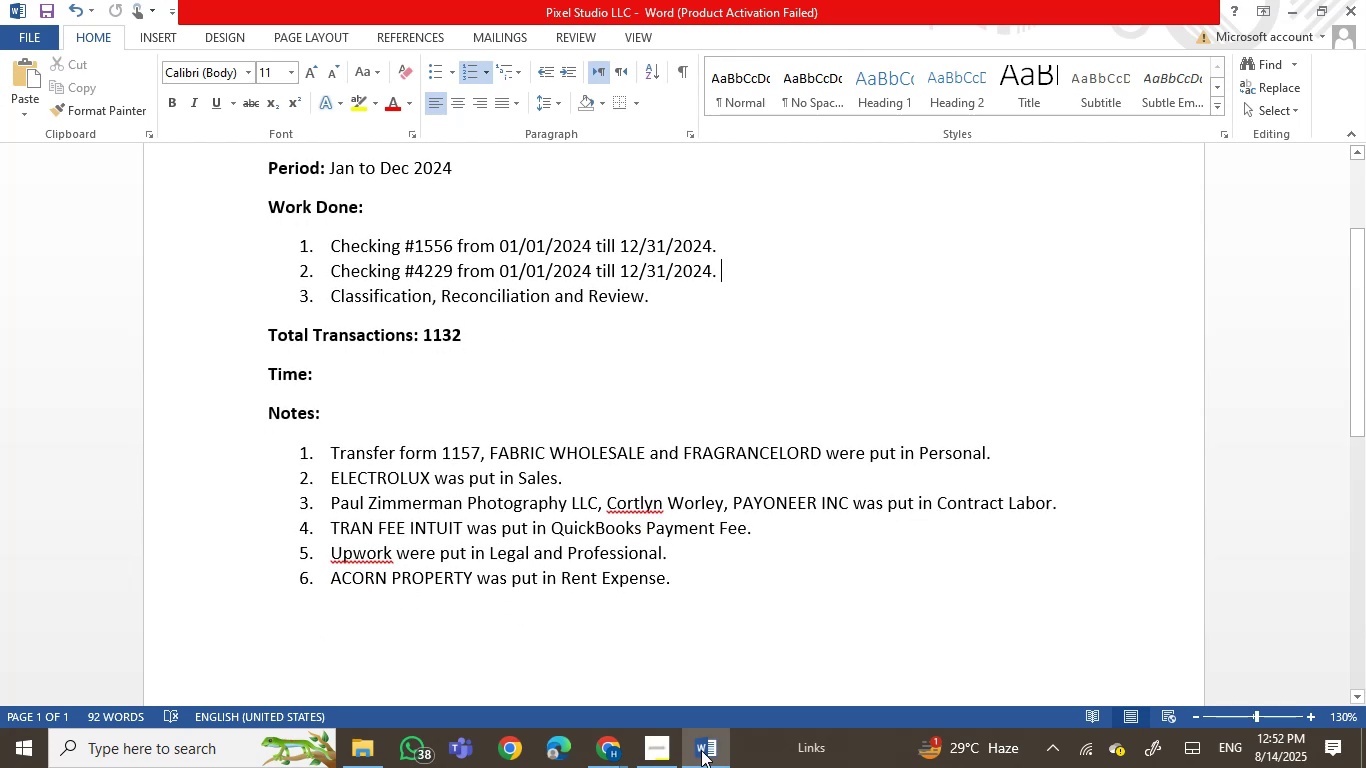 
left_click([714, 767])
 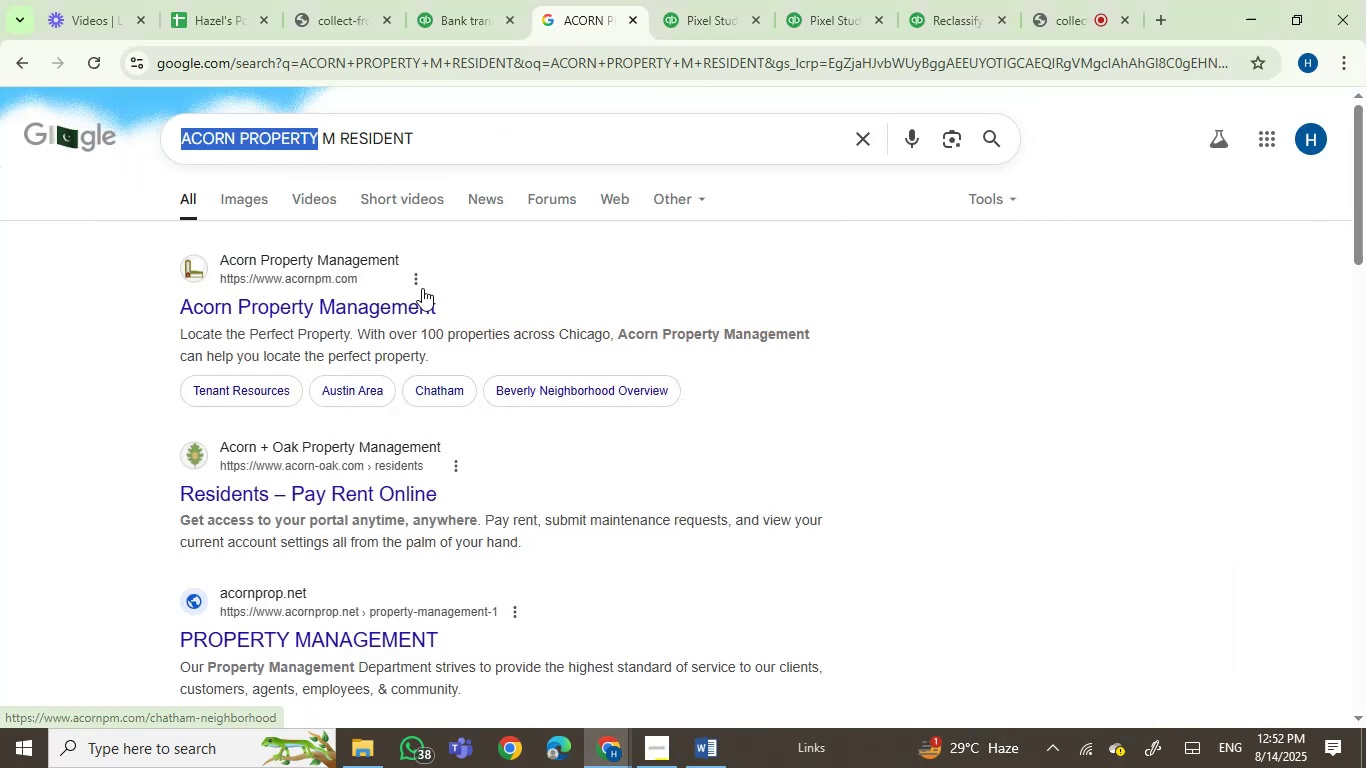 
left_click_drag(start_coordinate=[451, 307], to_coordinate=[184, 317])
 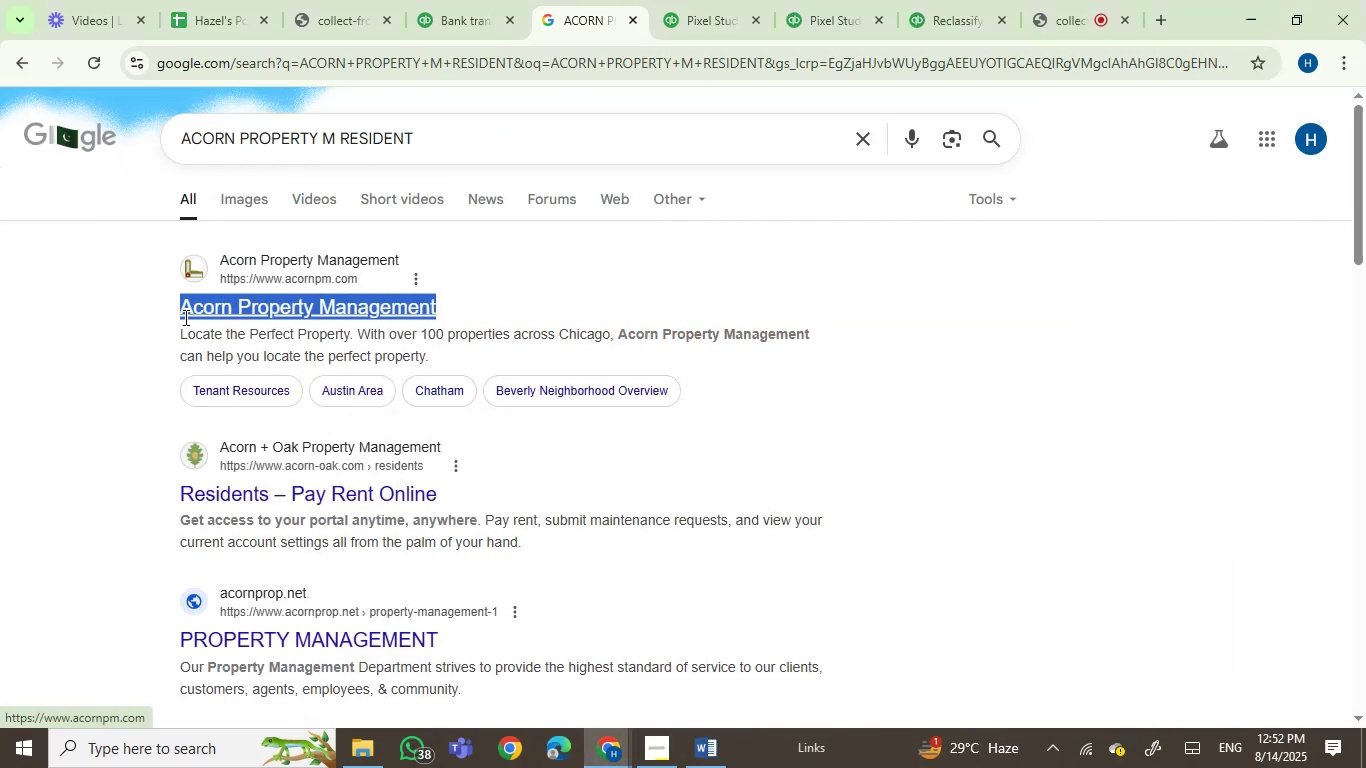 
key(Control+C)
 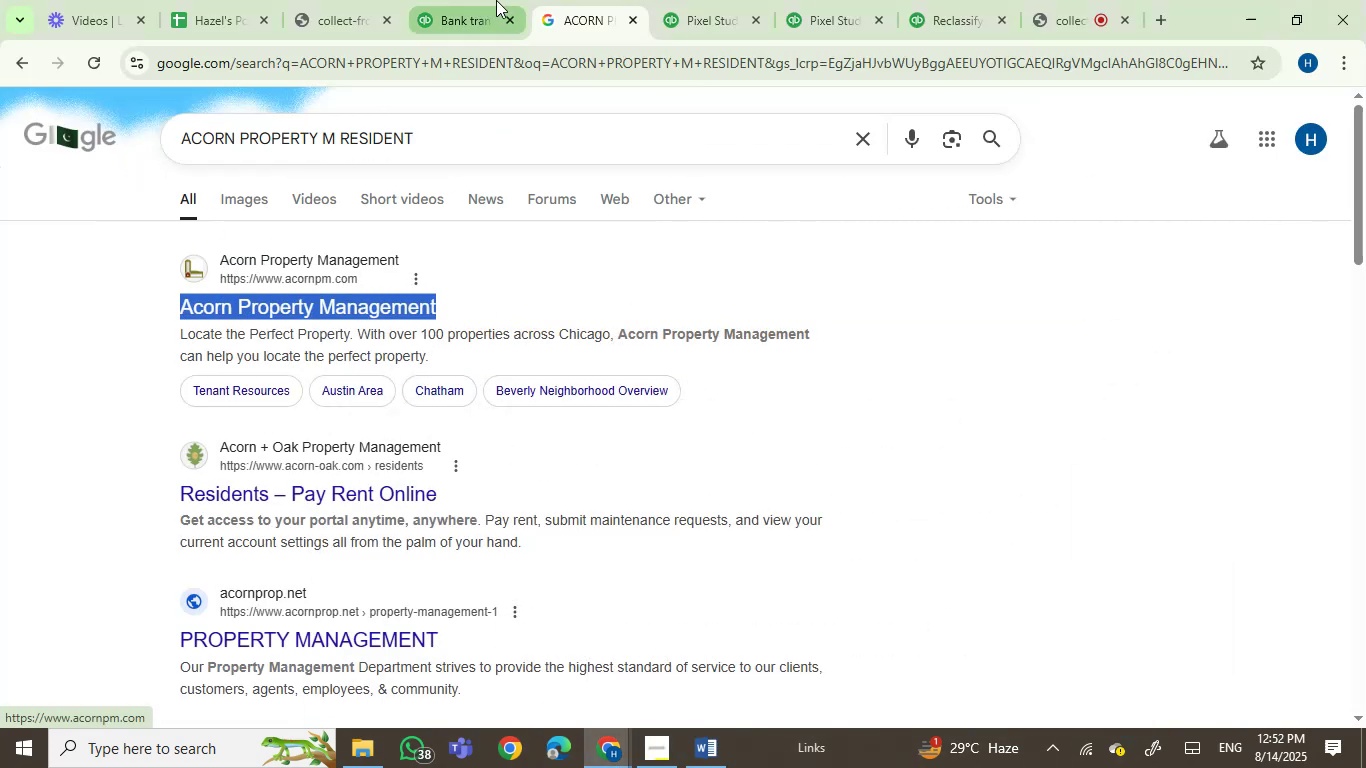 
left_click([496, 0])
 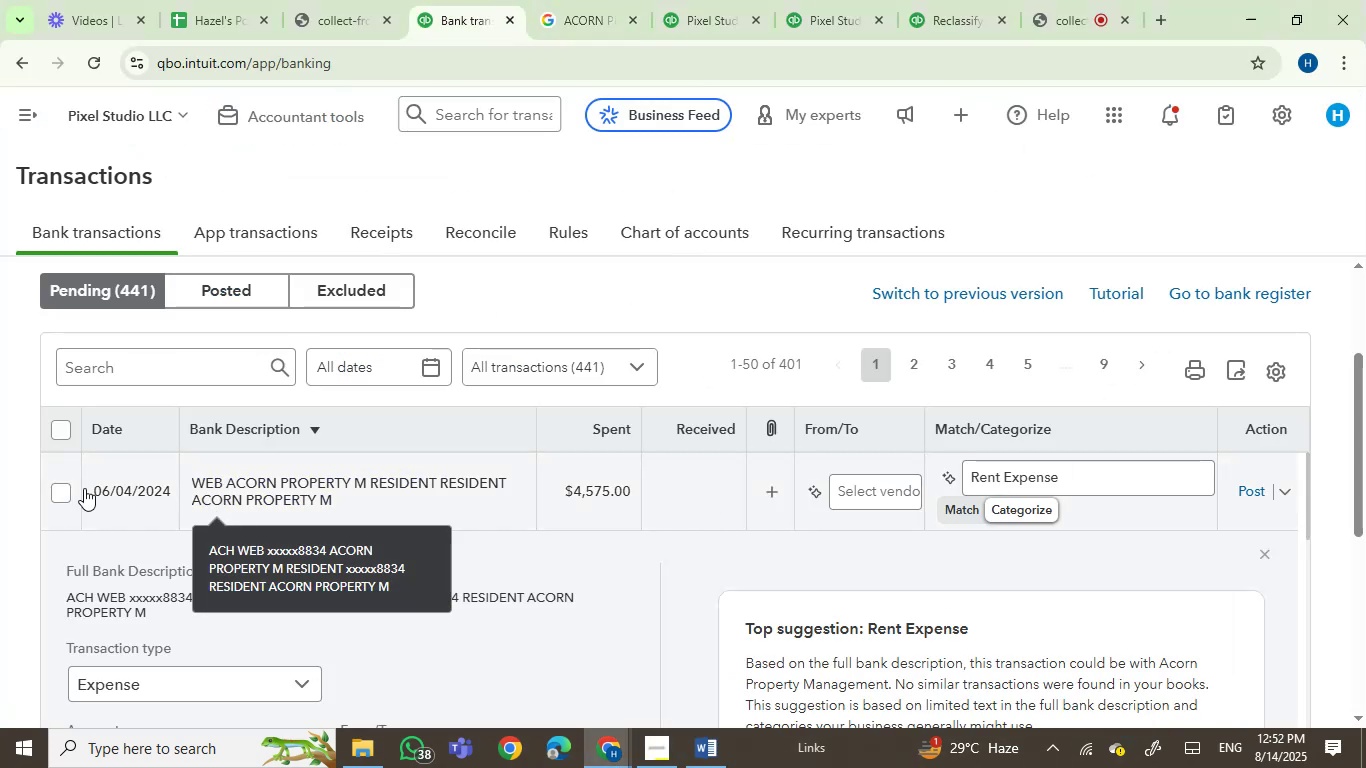 
left_click([60, 484])
 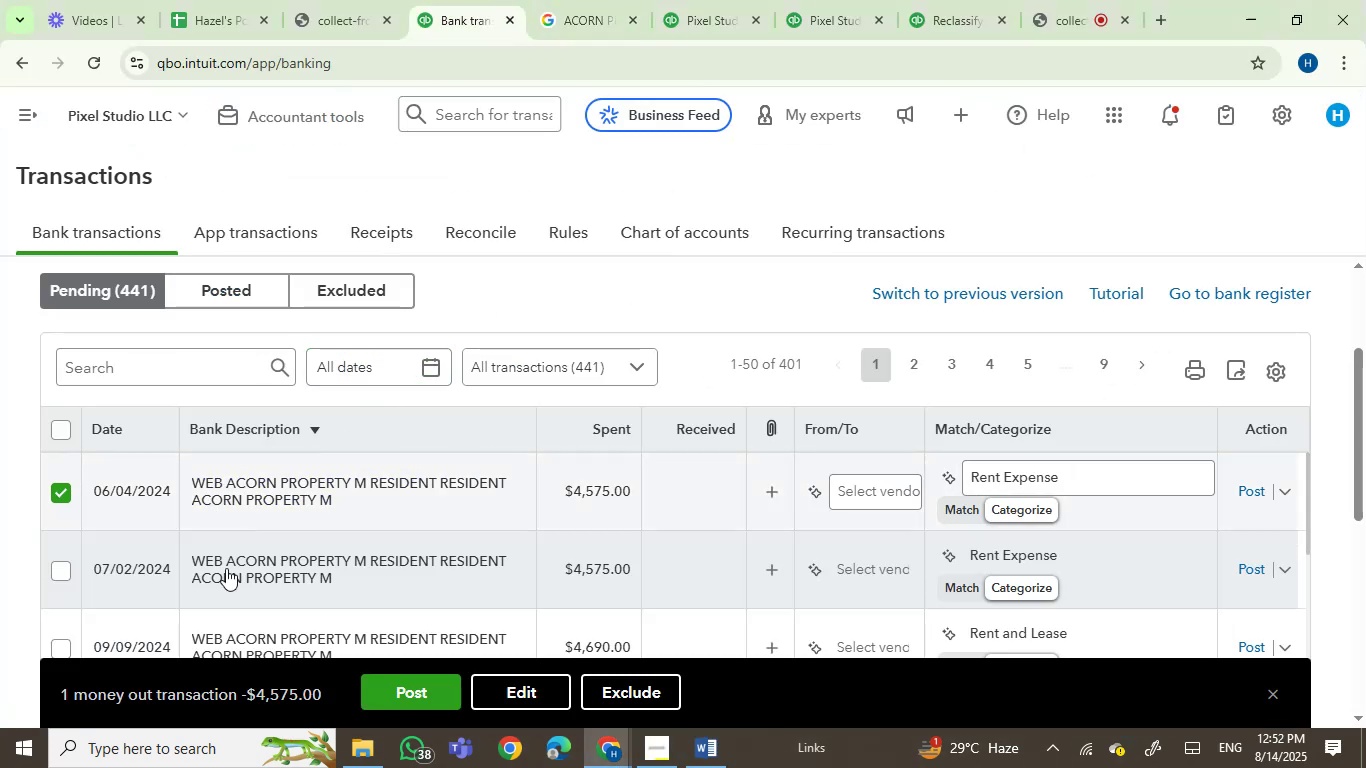 
left_click([52, 573])
 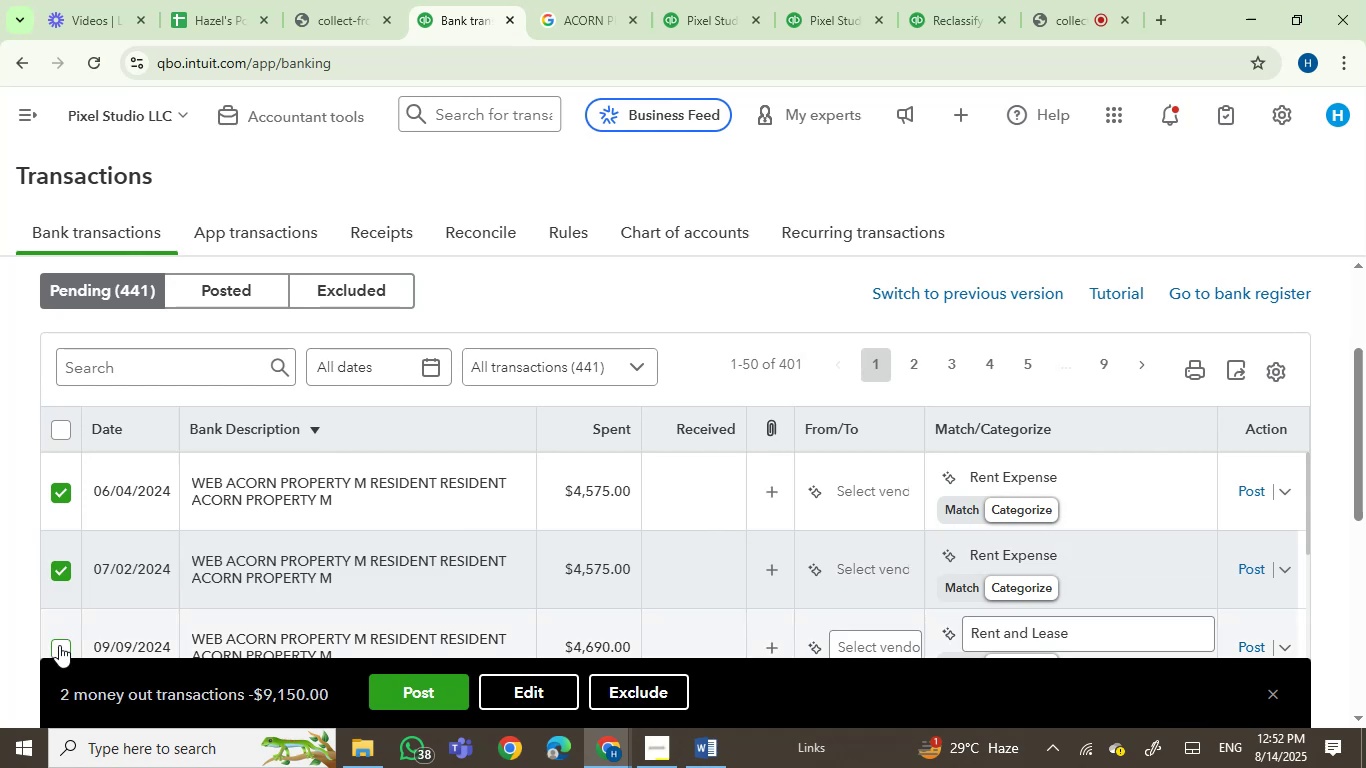 
left_click([61, 644])
 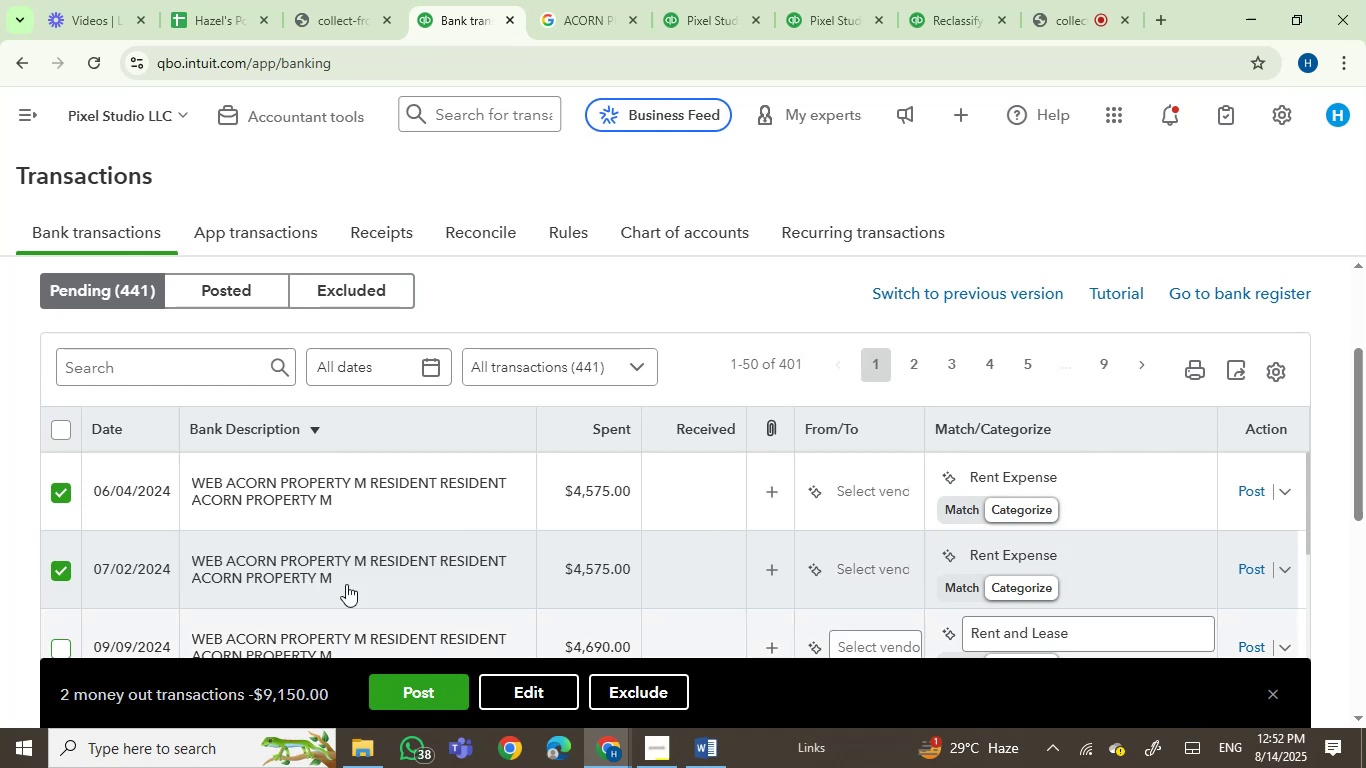 
scroll: coordinate [469, 356], scroll_direction: down, amount: 6.0
 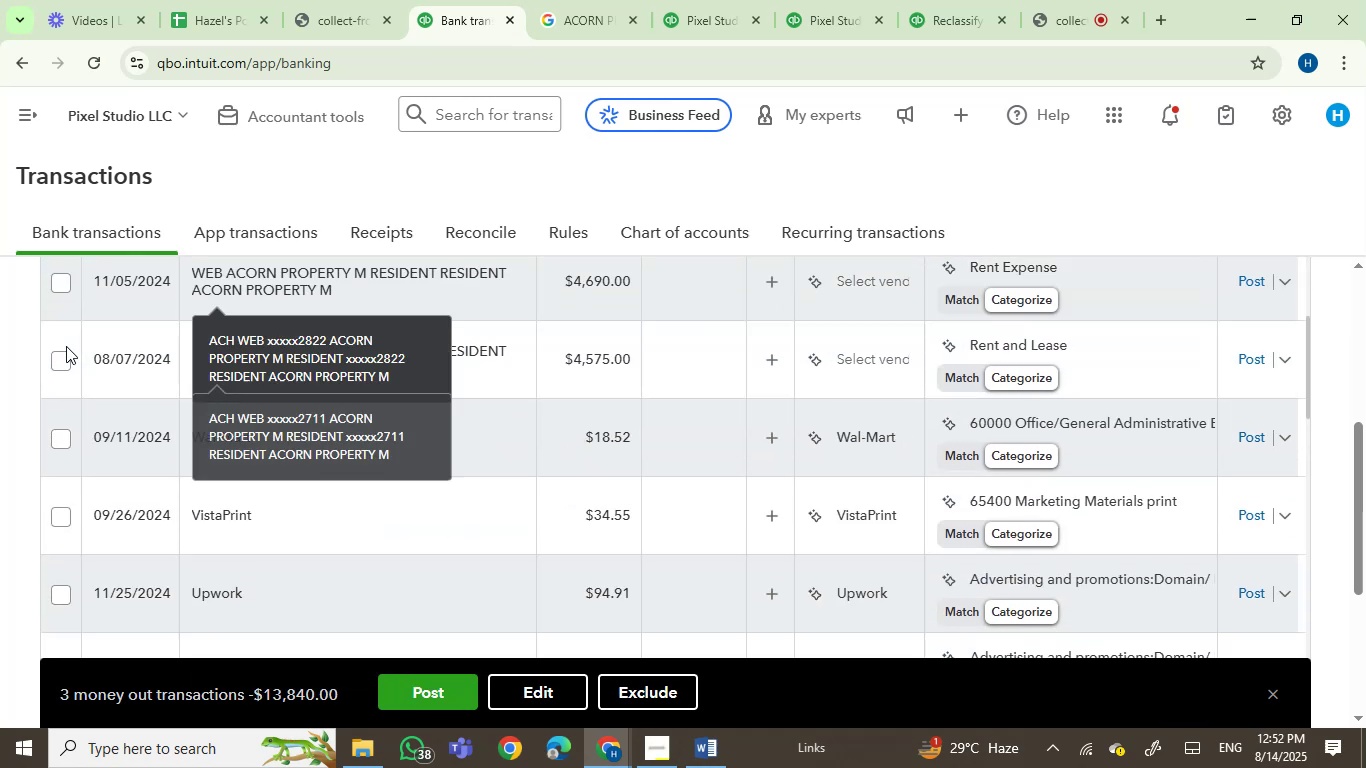 
left_click([63, 360])
 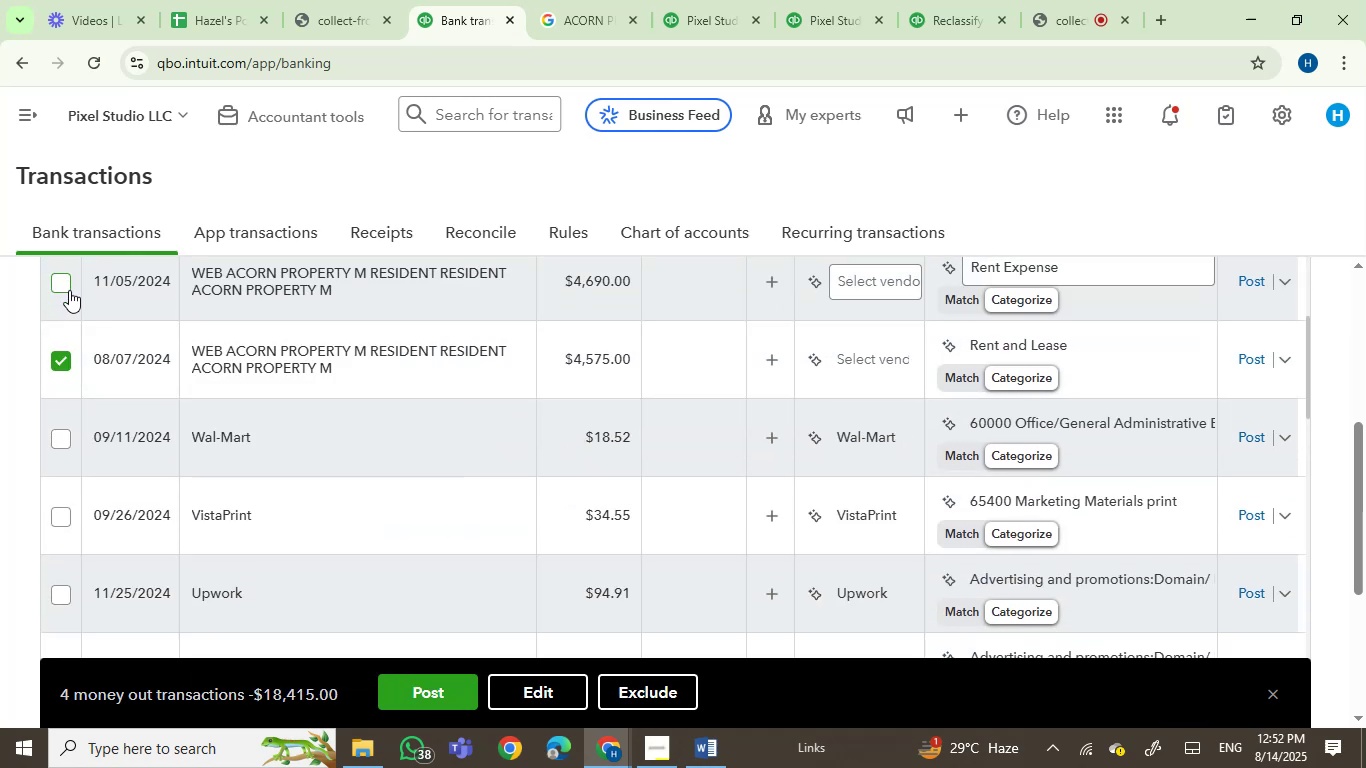 
scroll: coordinate [182, 472], scroll_direction: up, amount: 2.0
 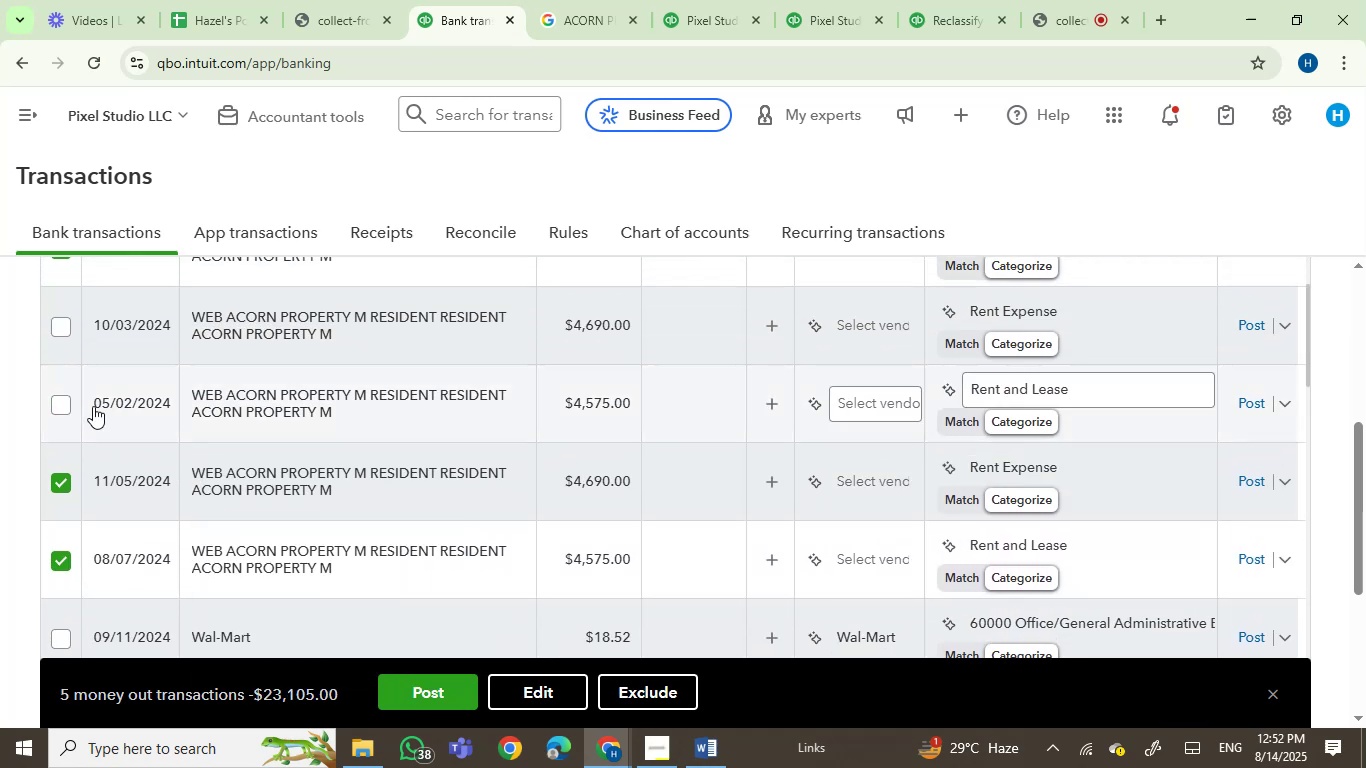 
left_click_drag(start_coordinate=[62, 403], to_coordinate=[55, 388])
 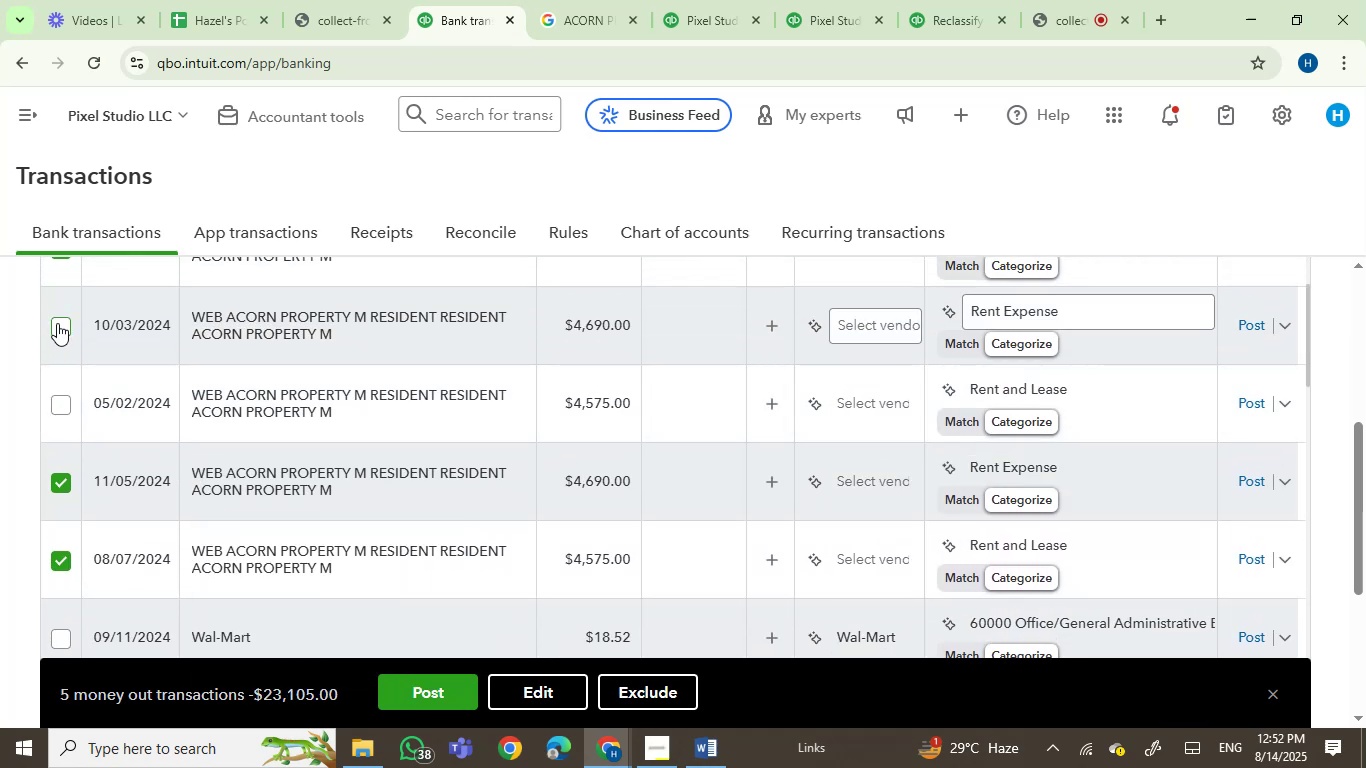 
double_click([57, 322])
 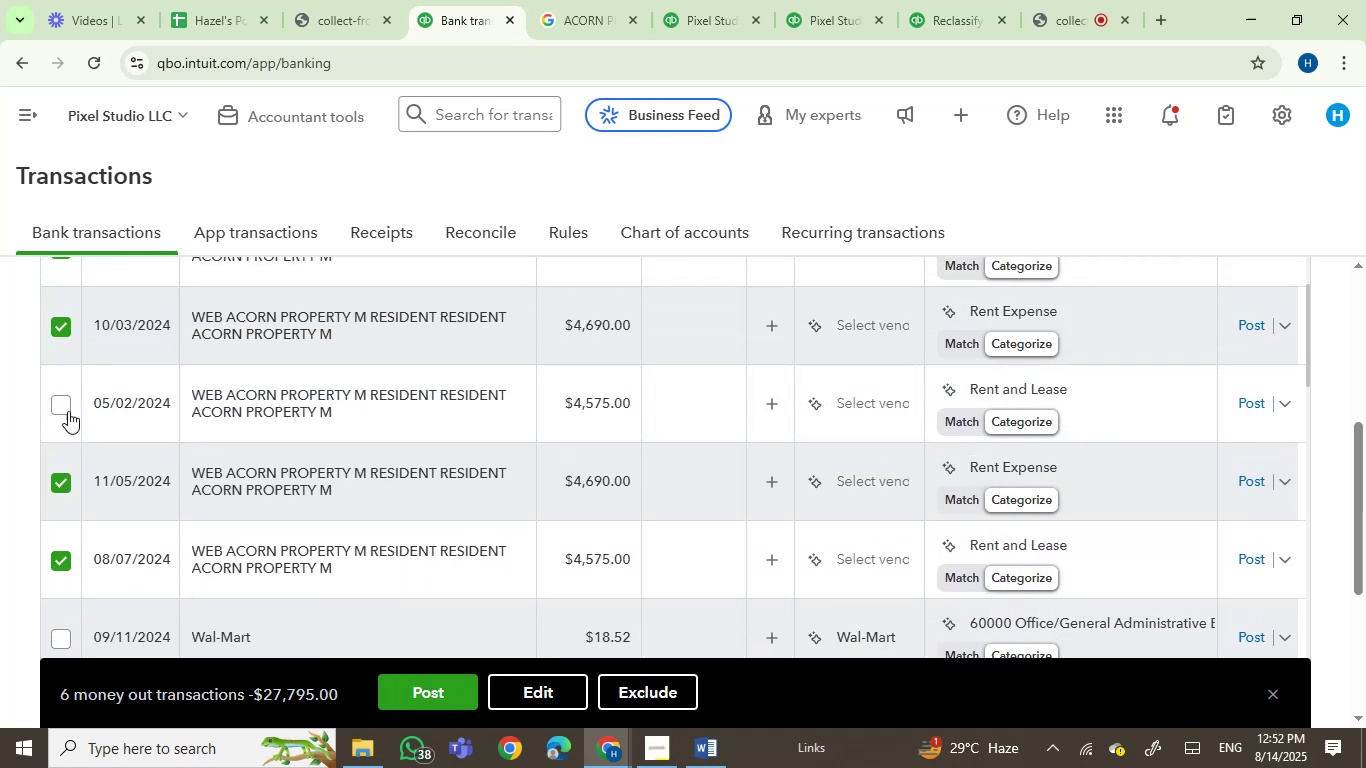 
left_click([59, 402])
 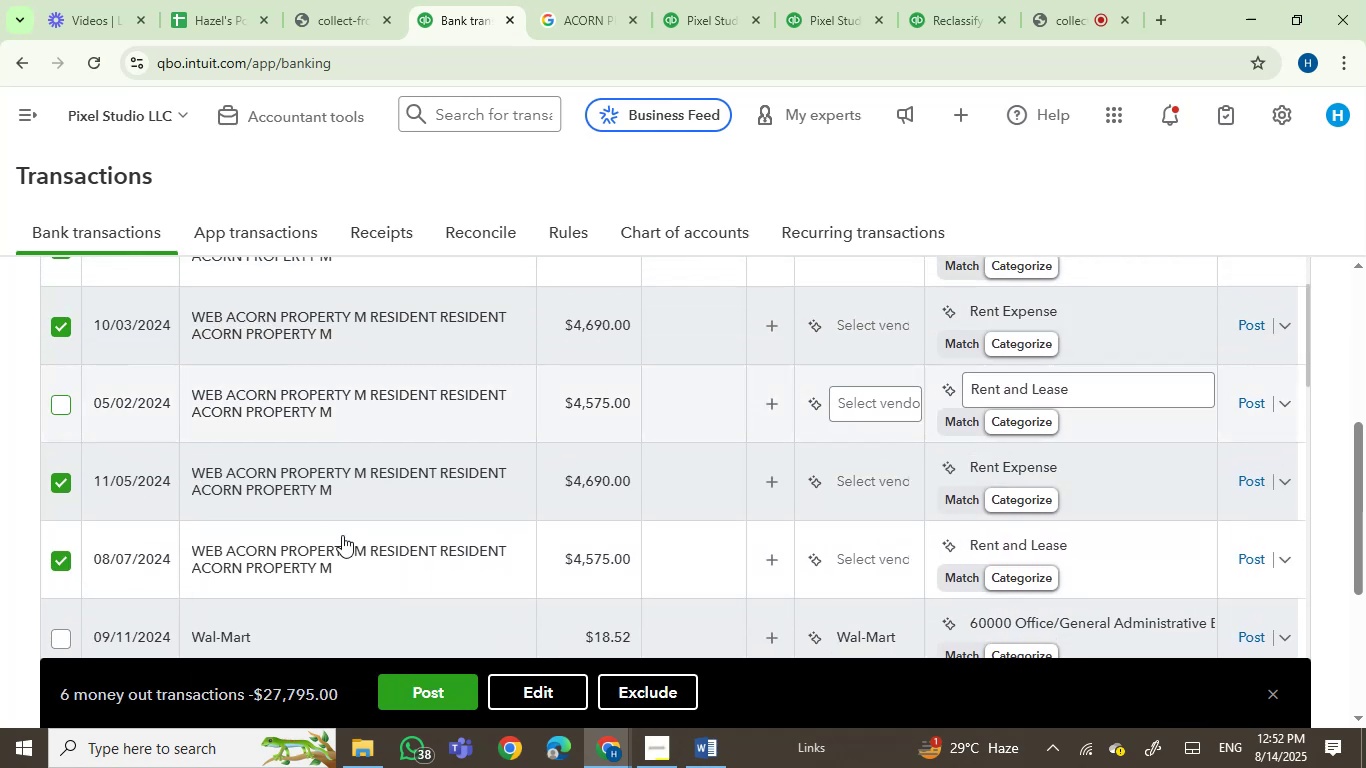 
scroll: coordinate [359, 541], scroll_direction: up, amount: 1.0
 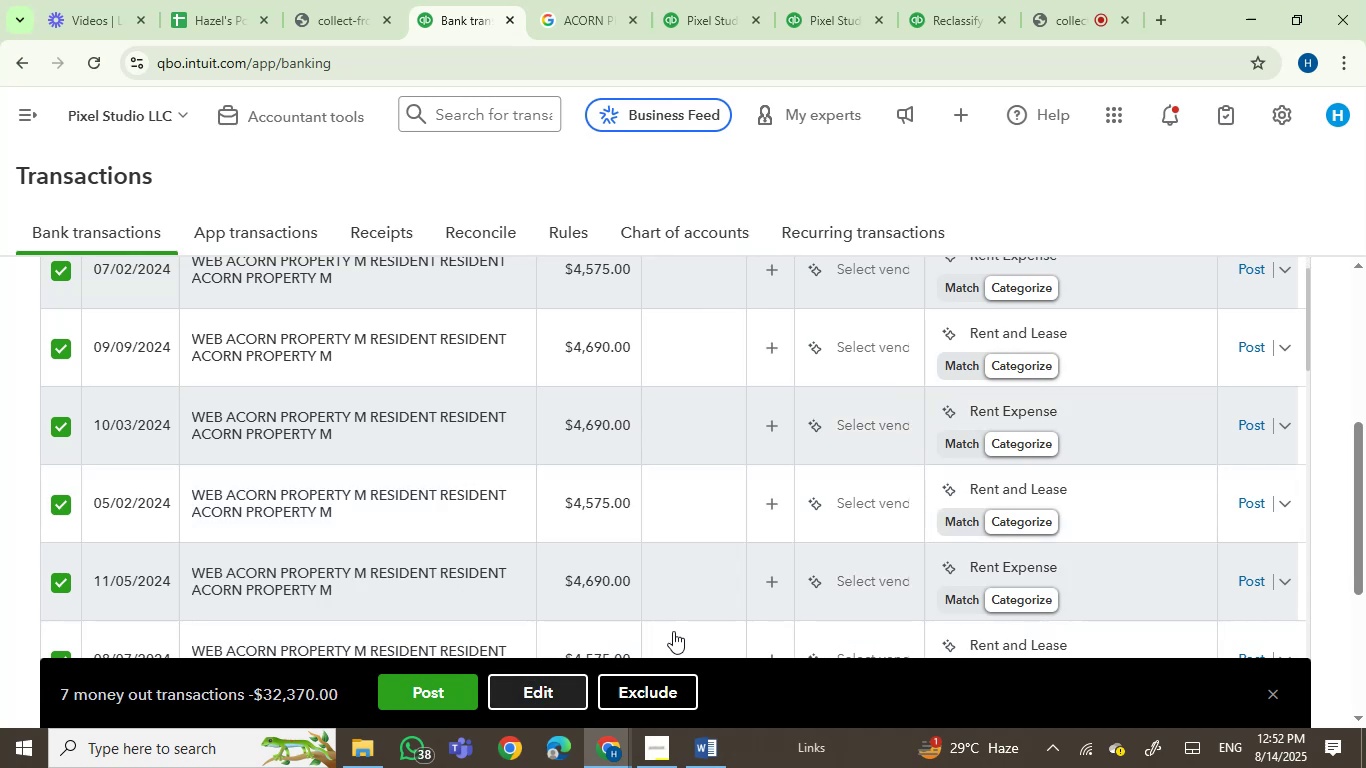 
key(Control+ControlLeft)
 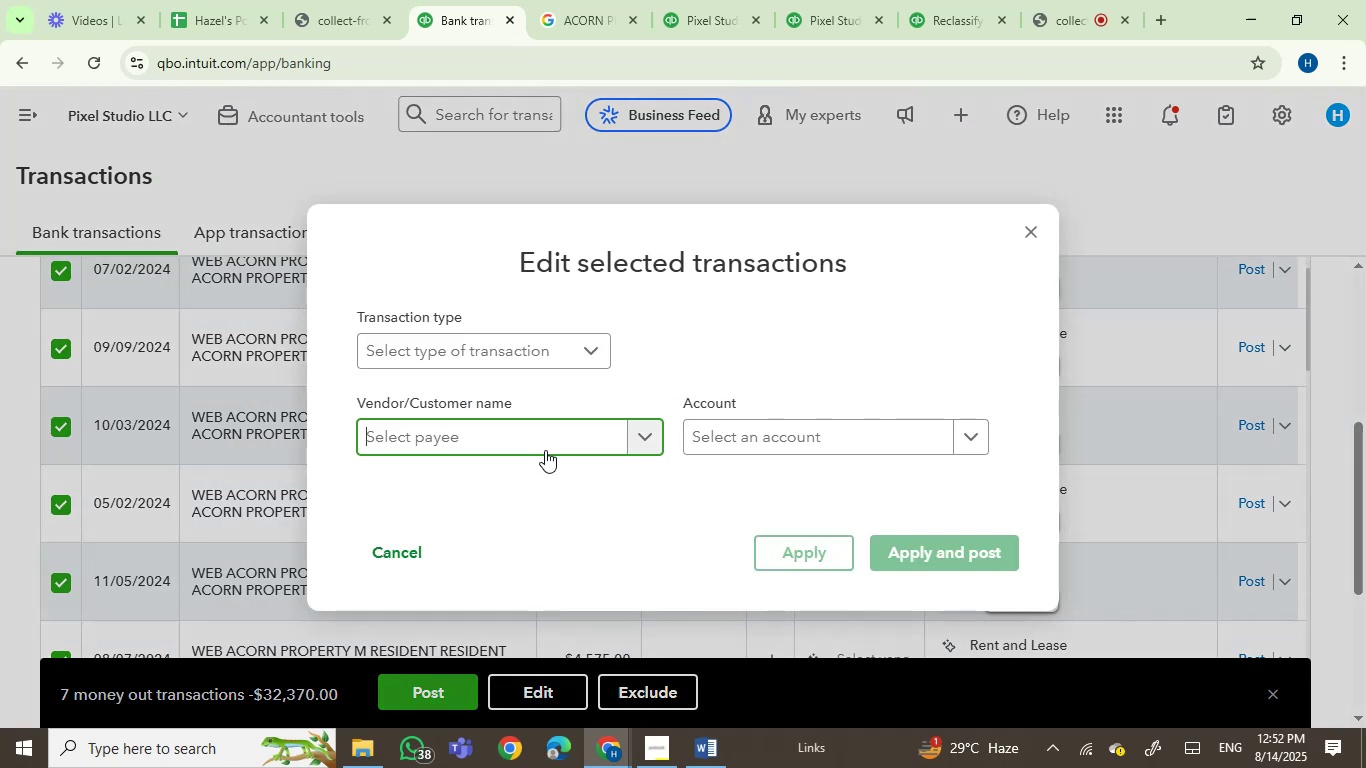 
key(Control+V)
 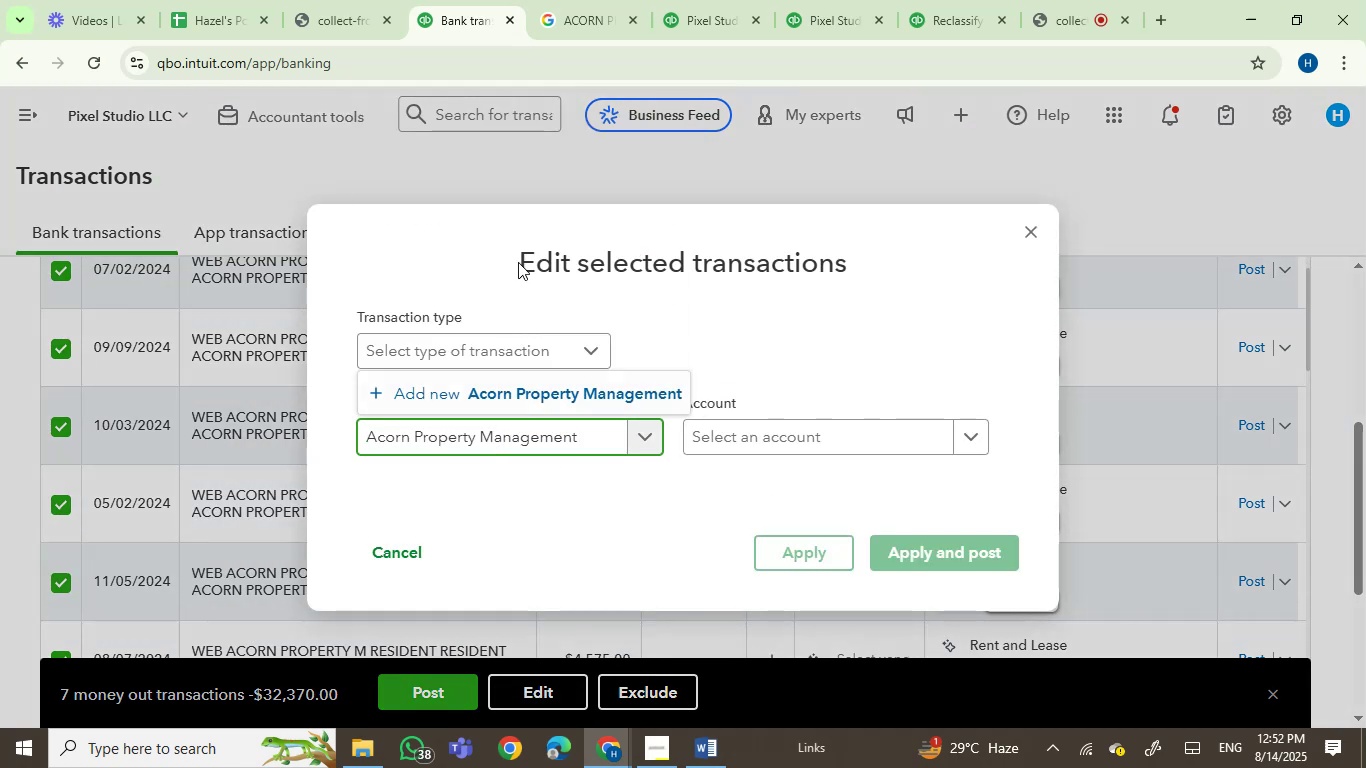 
left_click([497, 398])
 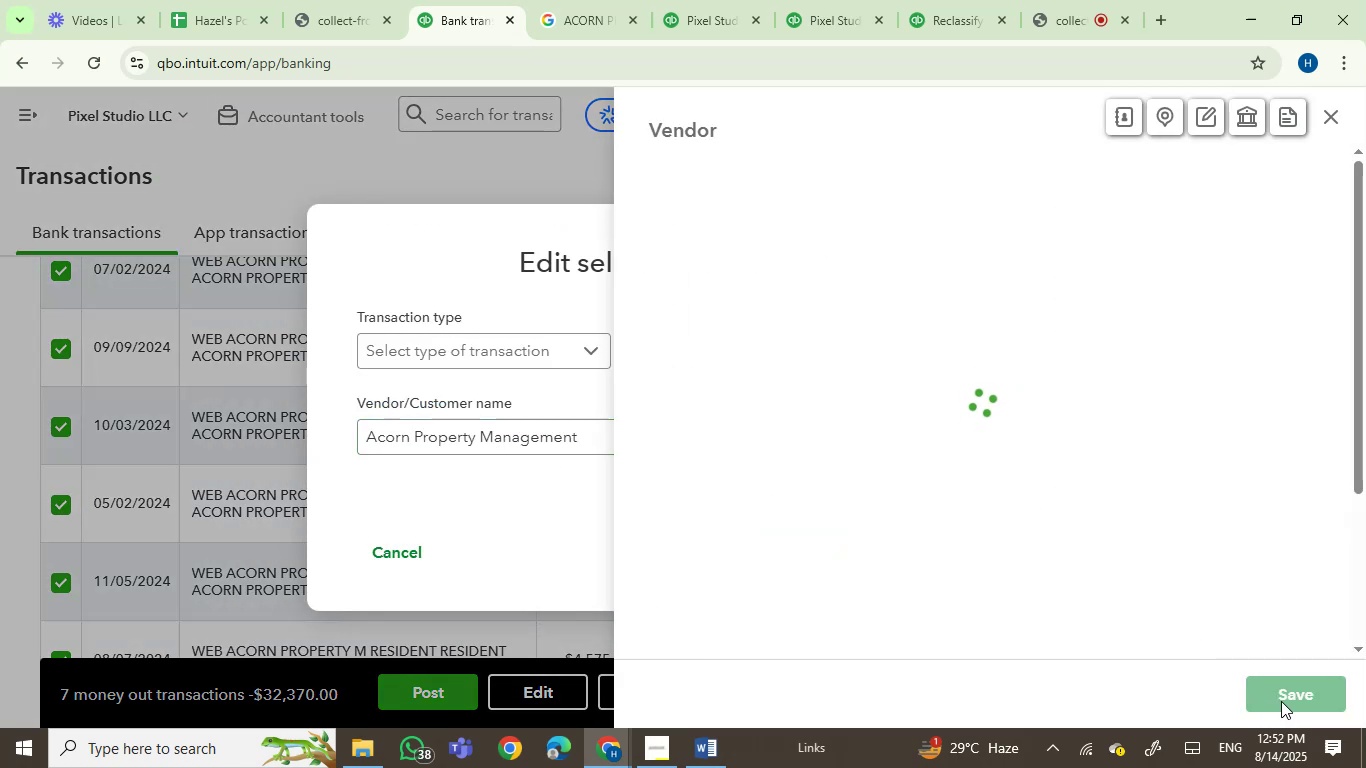 
left_click([1281, 701])
 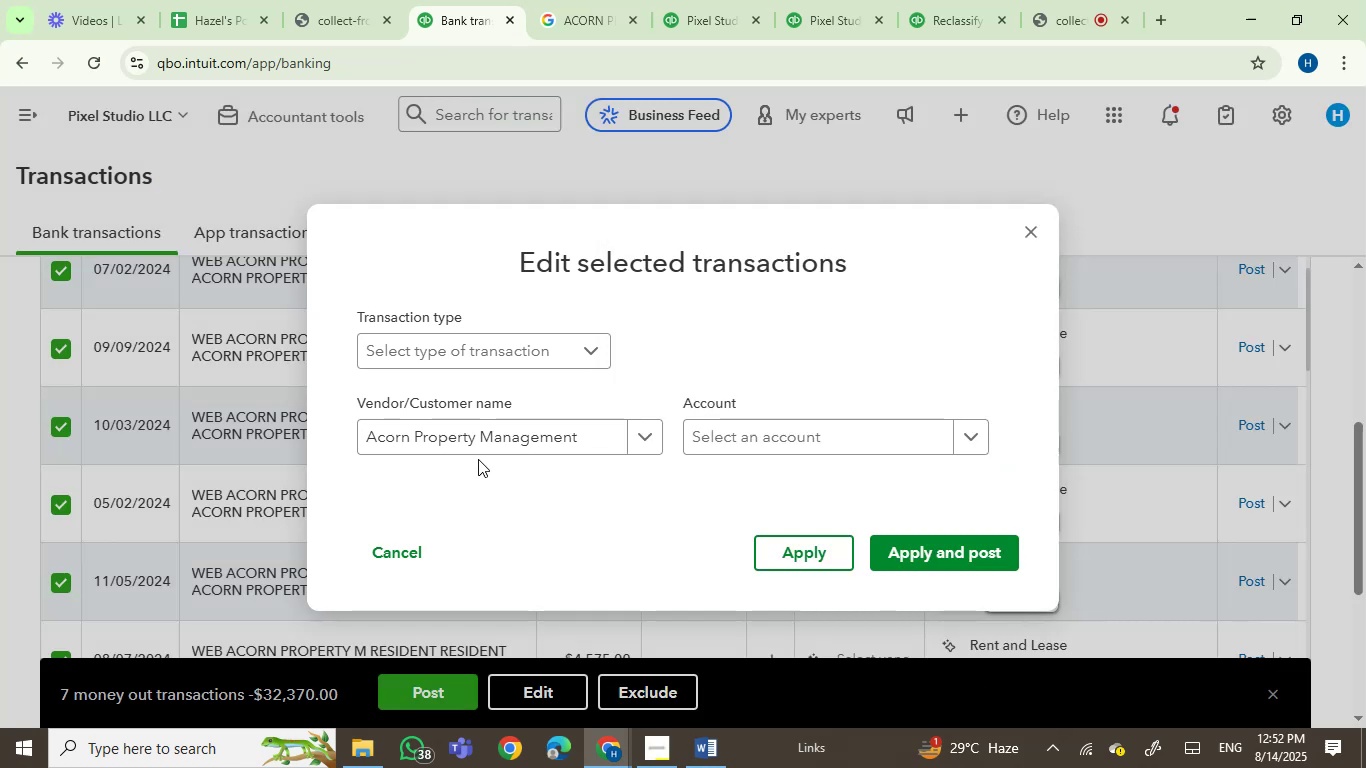 
left_click([721, 430])
 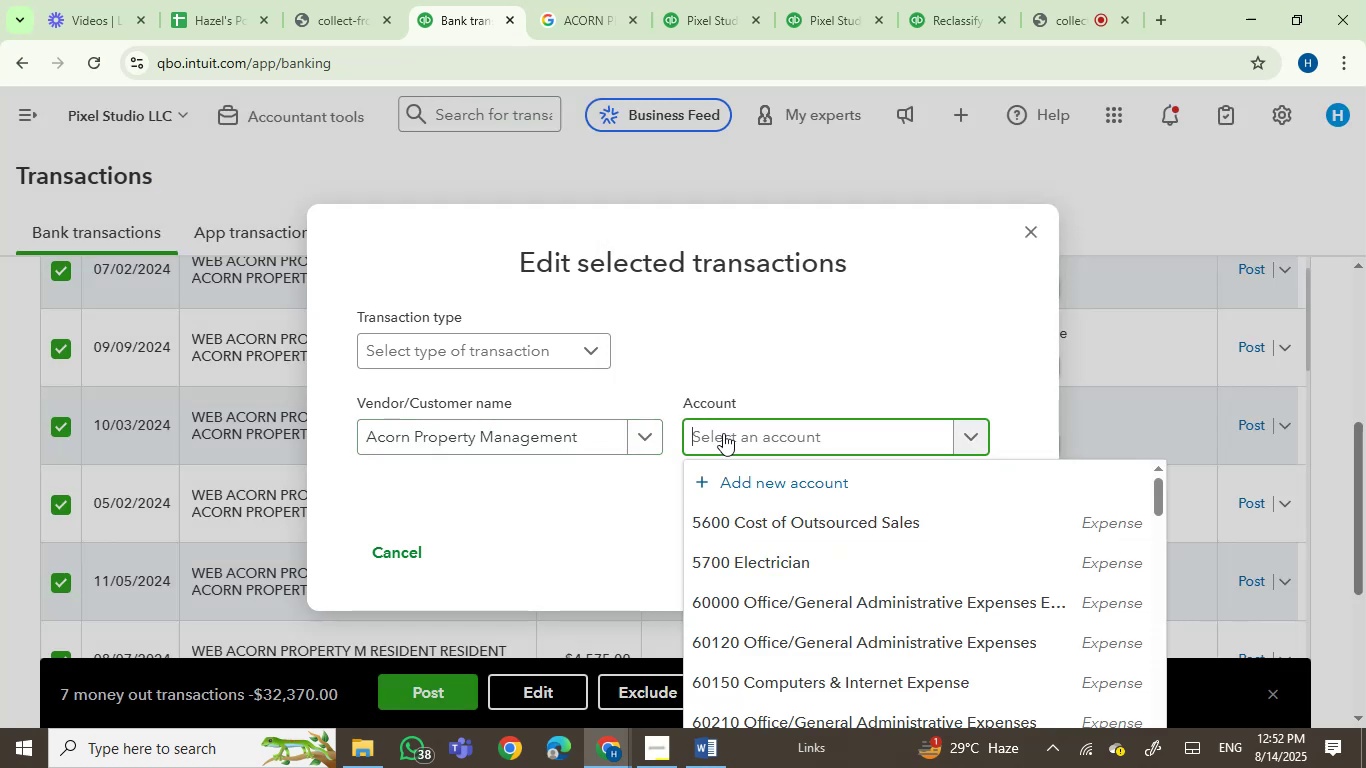 
type(rent)
 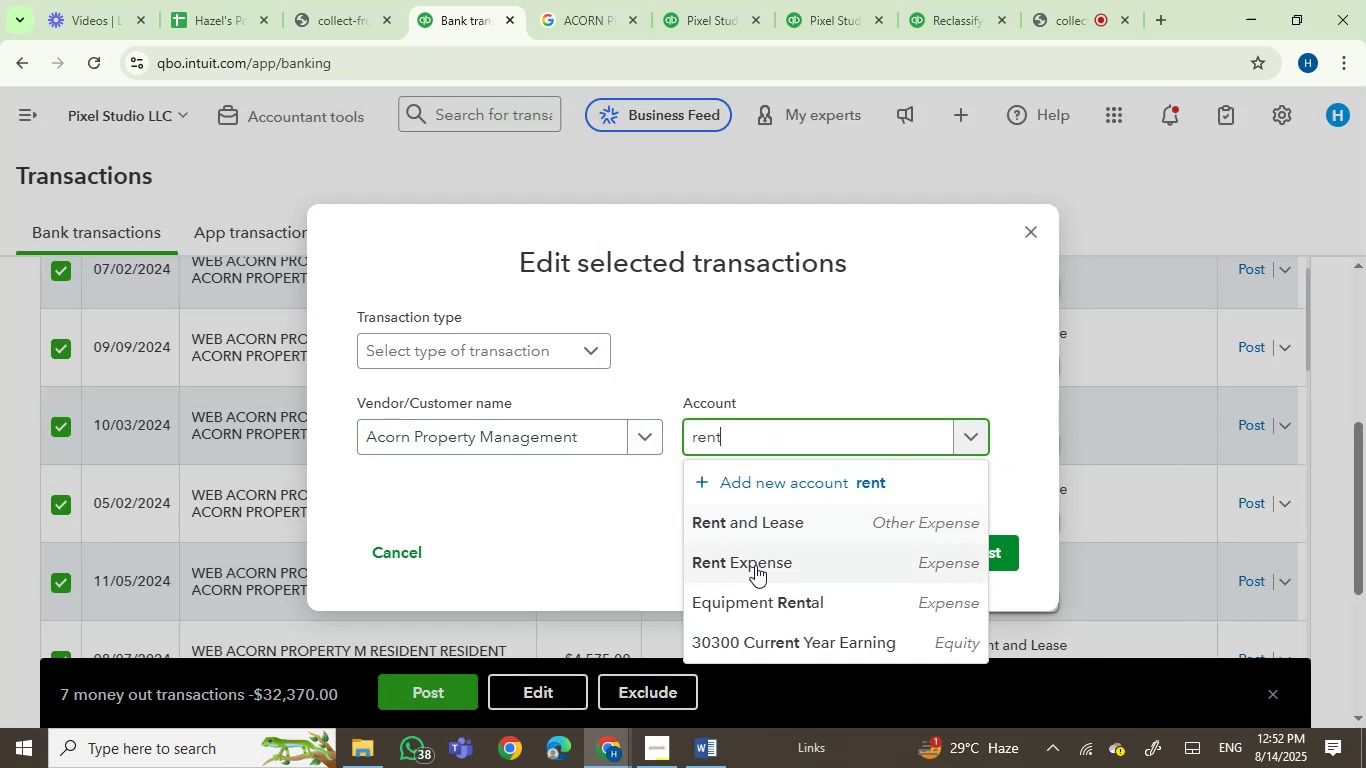 
left_click([761, 571])
 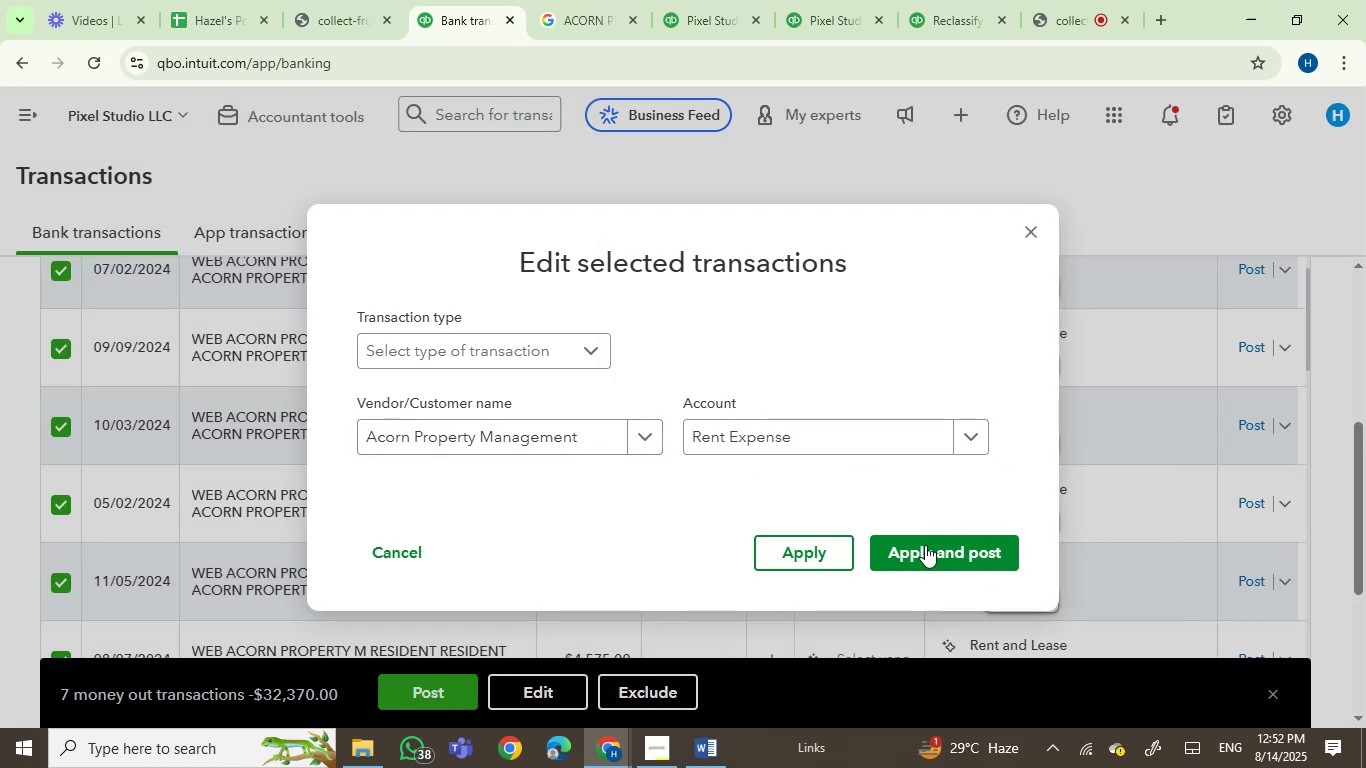 
left_click([924, 555])
 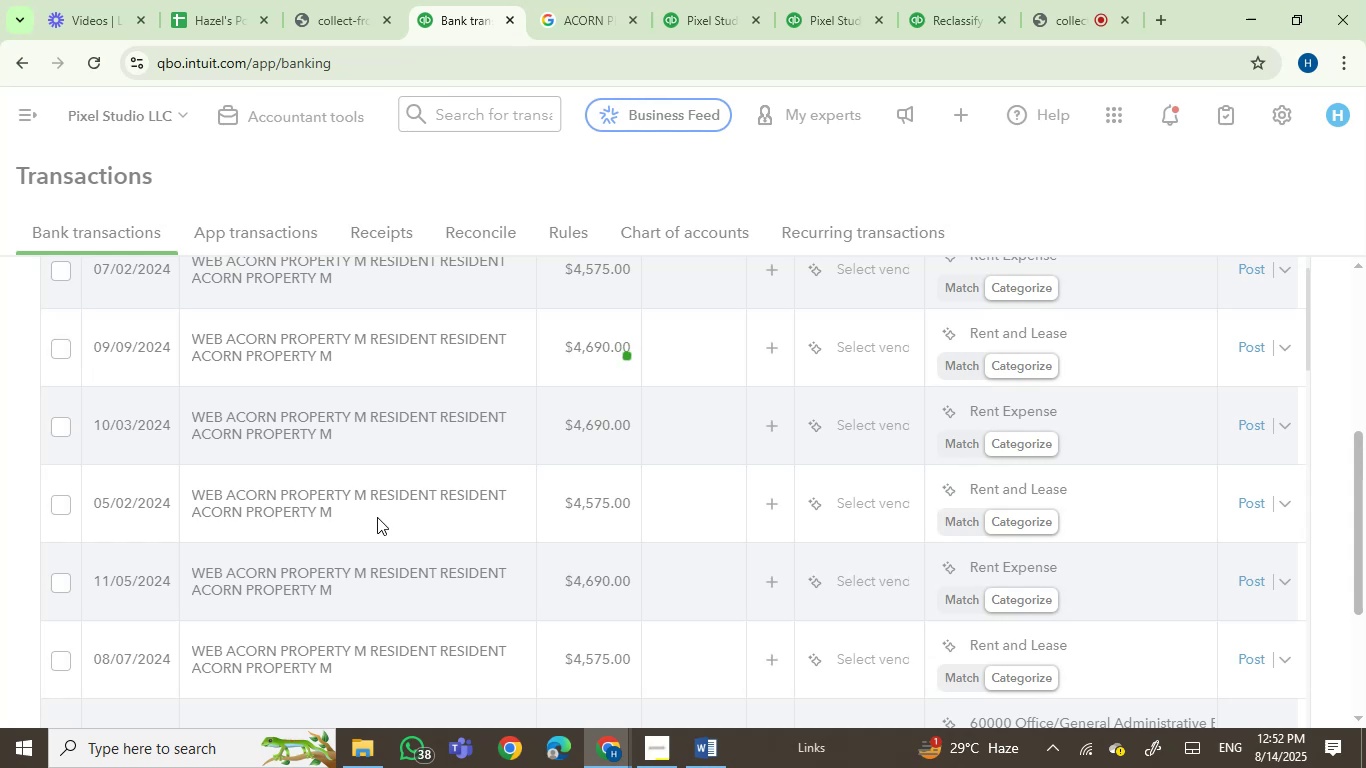 
mouse_move([362, 503])
 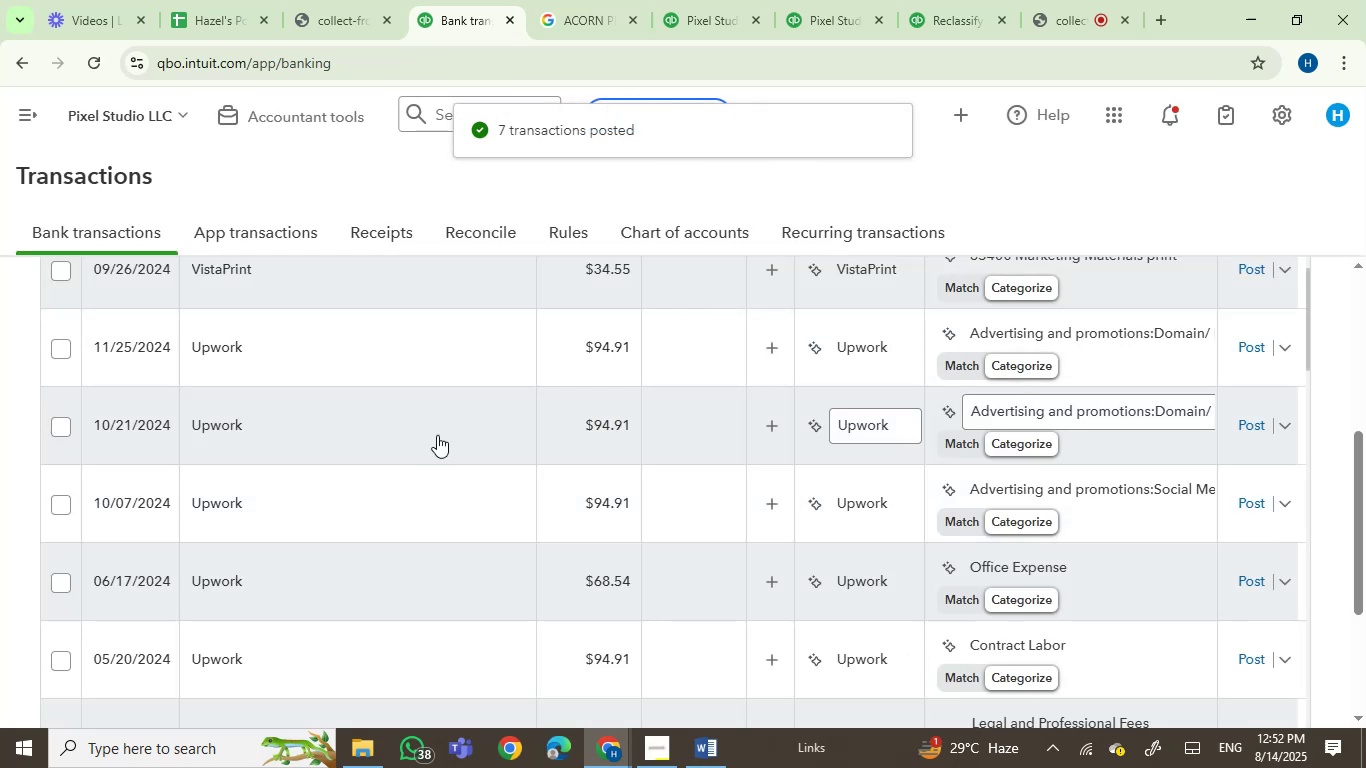 
scroll: coordinate [1365, 578], scroll_direction: up, amount: 4.0
 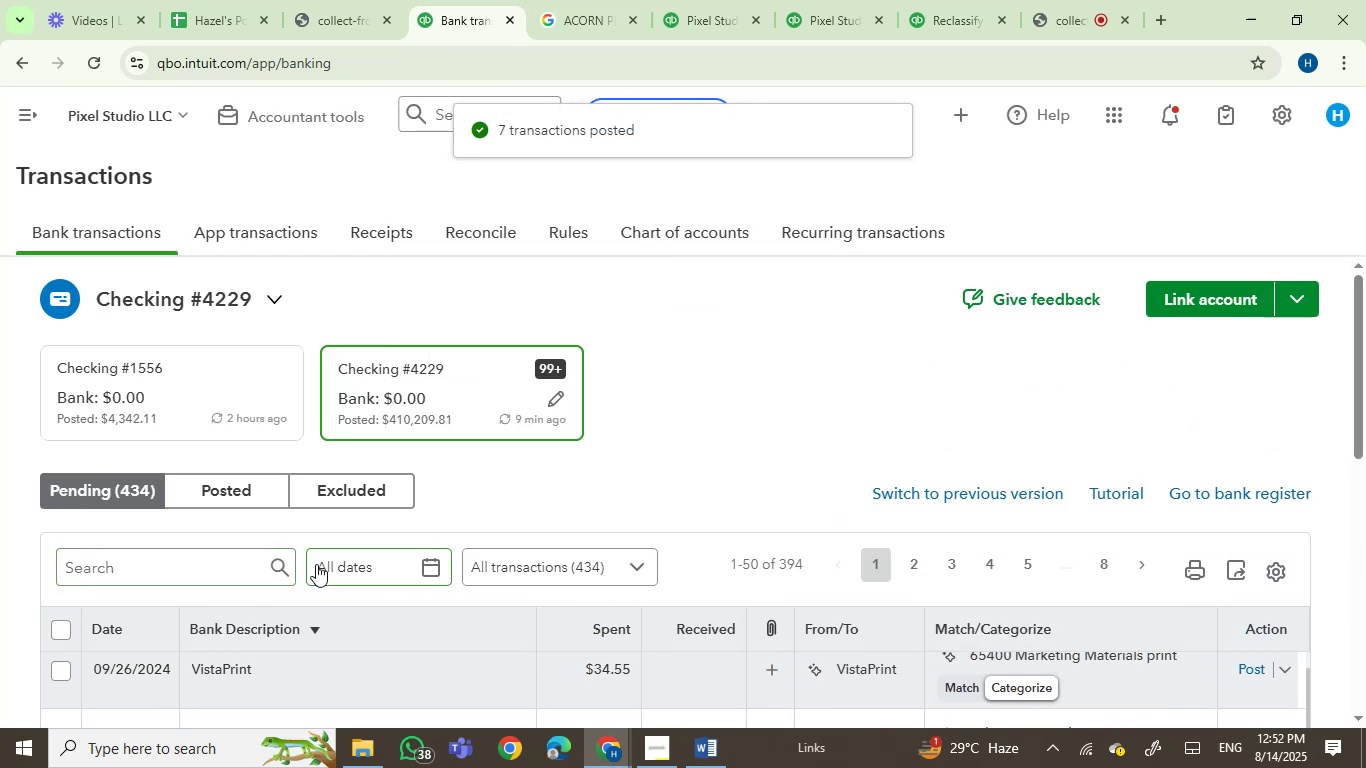 
left_click([192, 571])
 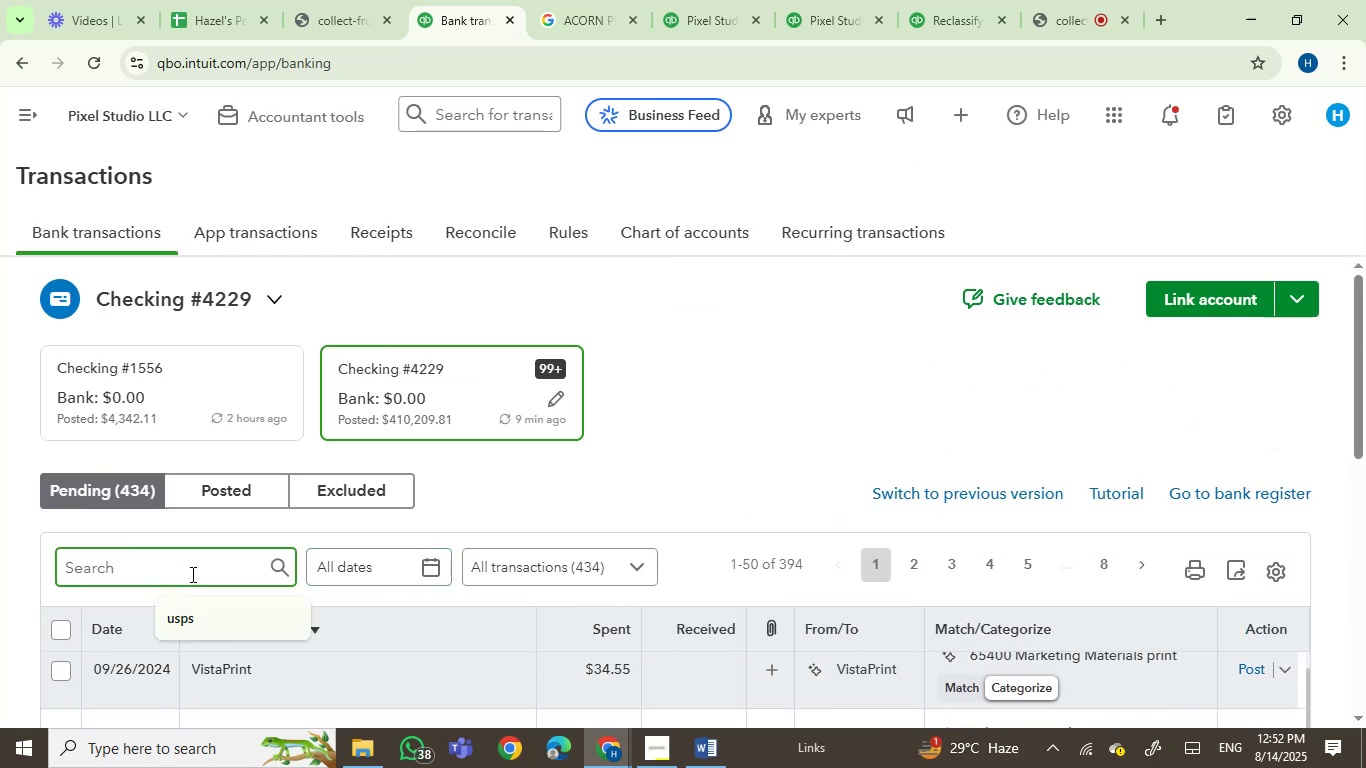 
type(upwork)
 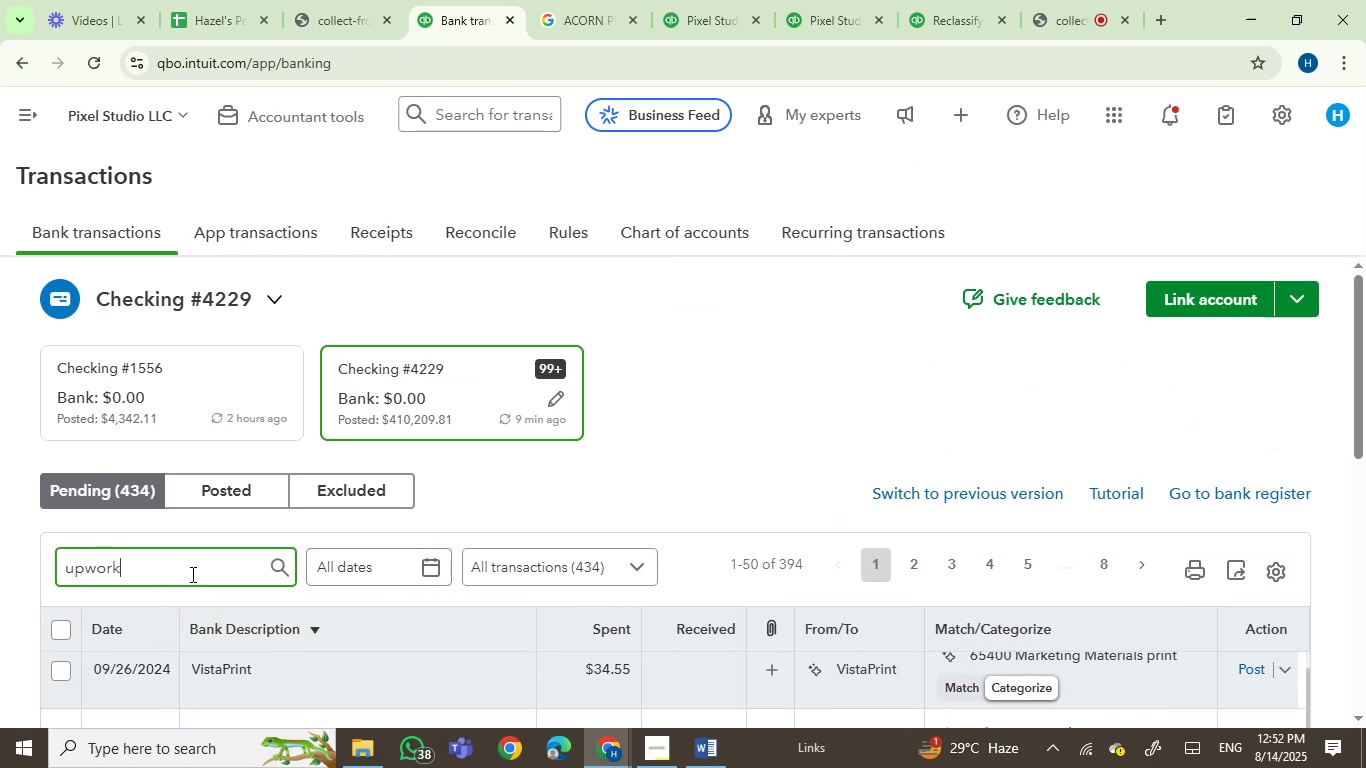 
key(Enter)
 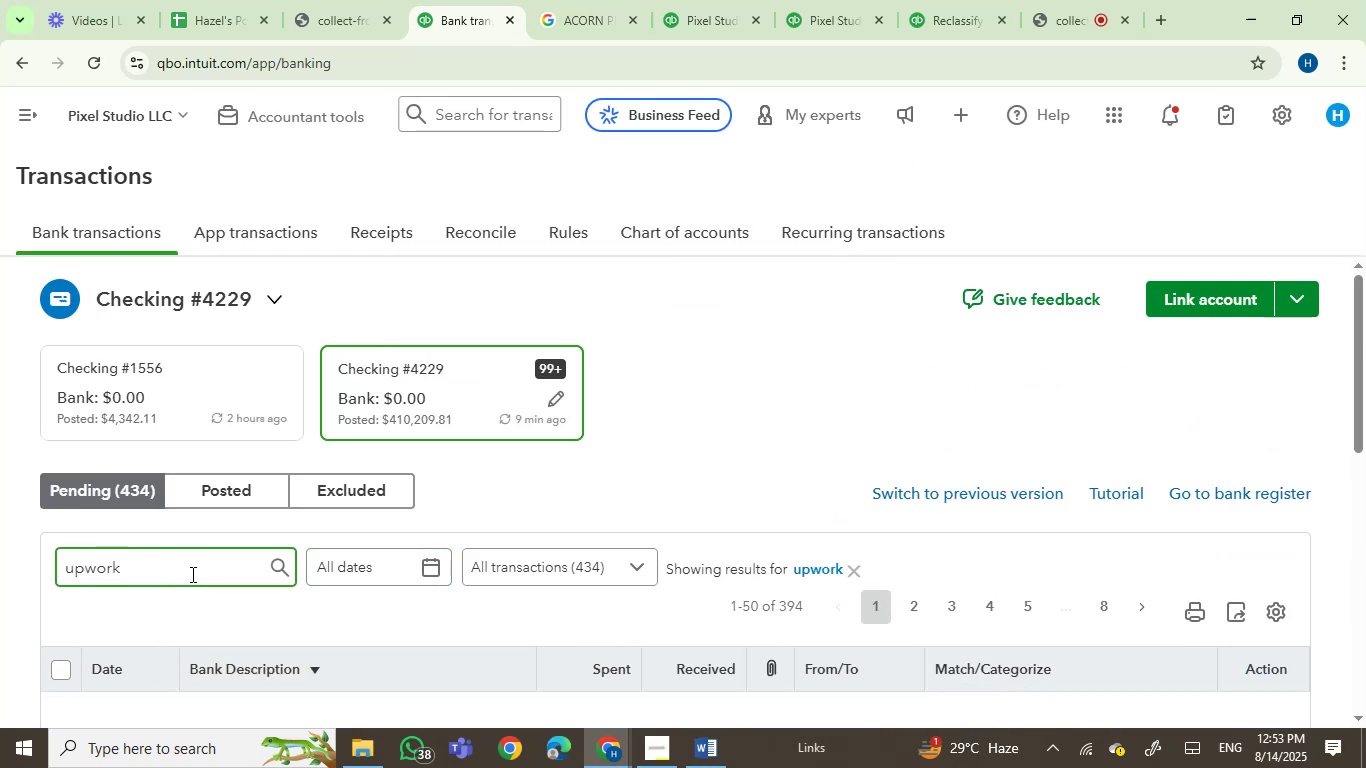 
scroll: coordinate [370, 480], scroll_direction: none, amount: 0.0
 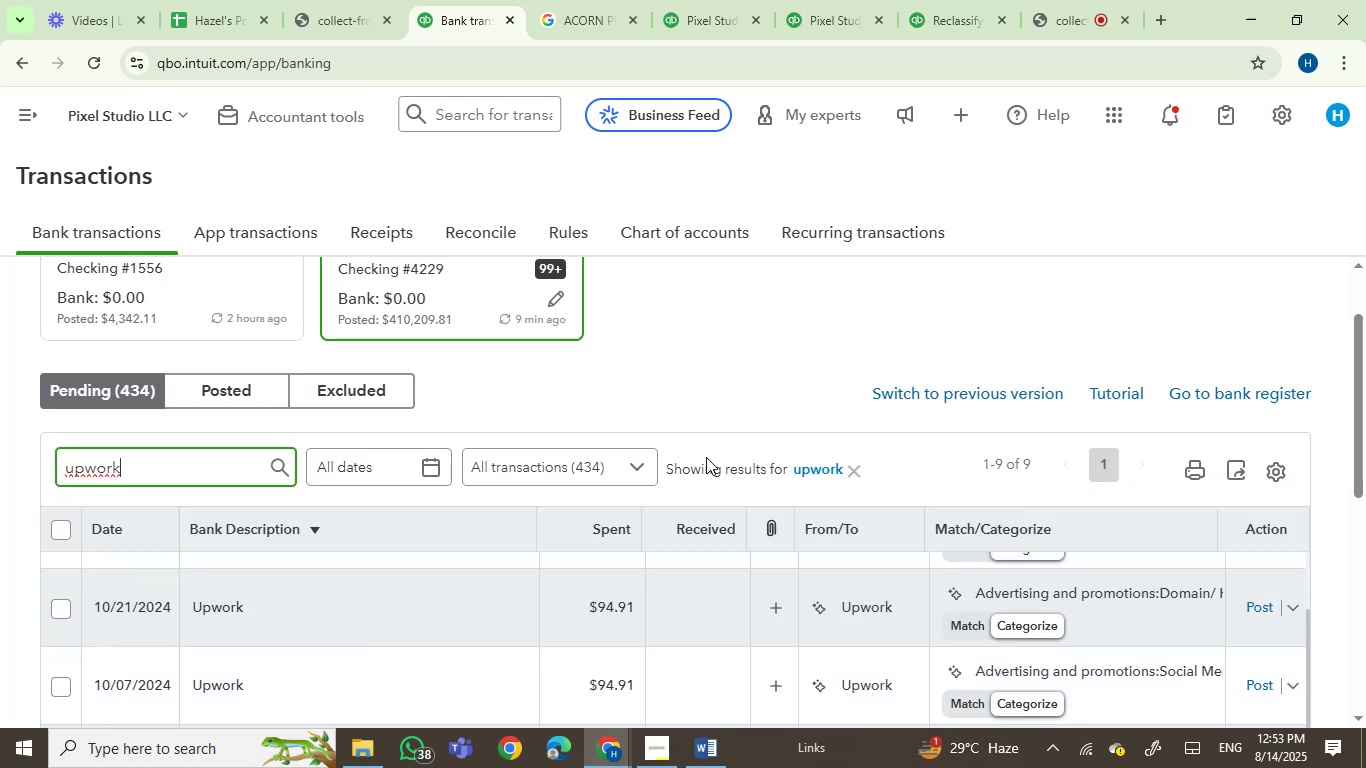 
scroll: coordinate [791, 440], scroll_direction: down, amount: 1.0
 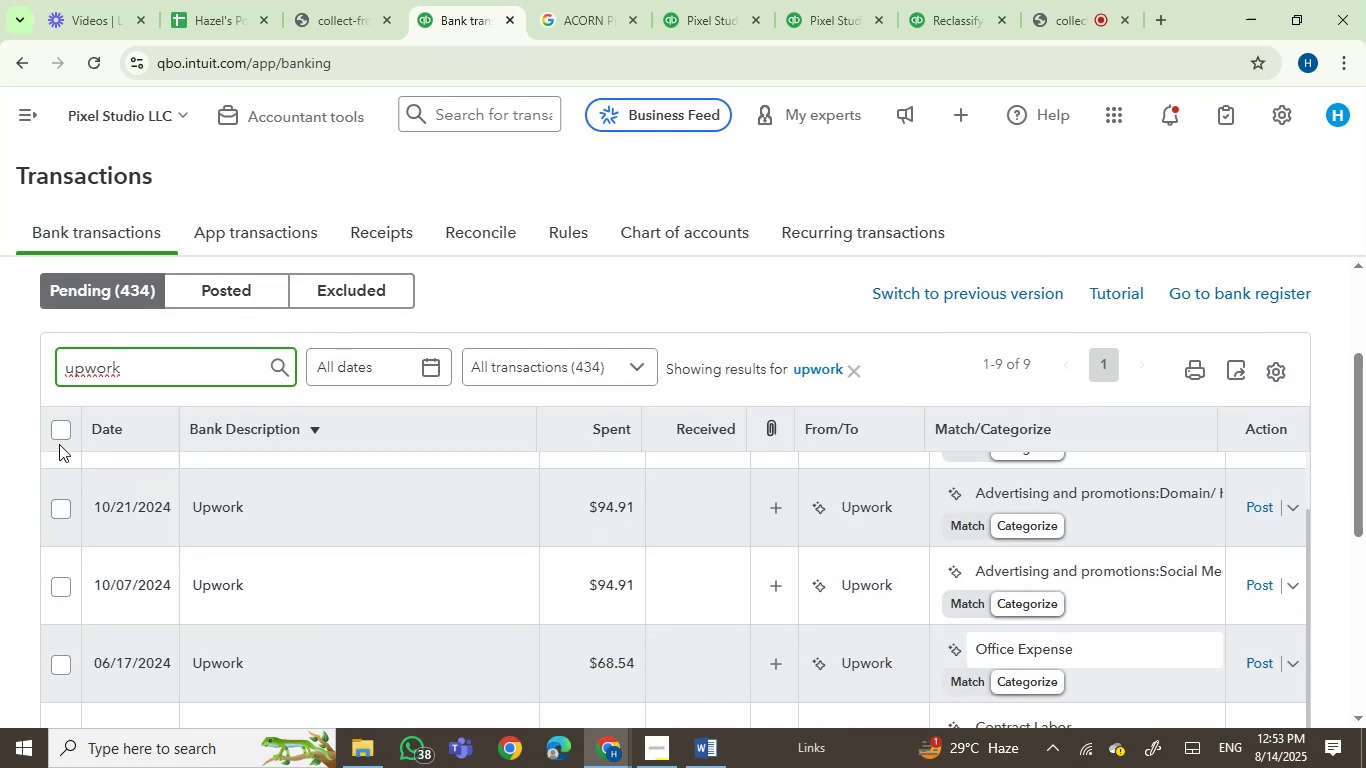 
left_click([64, 418])
 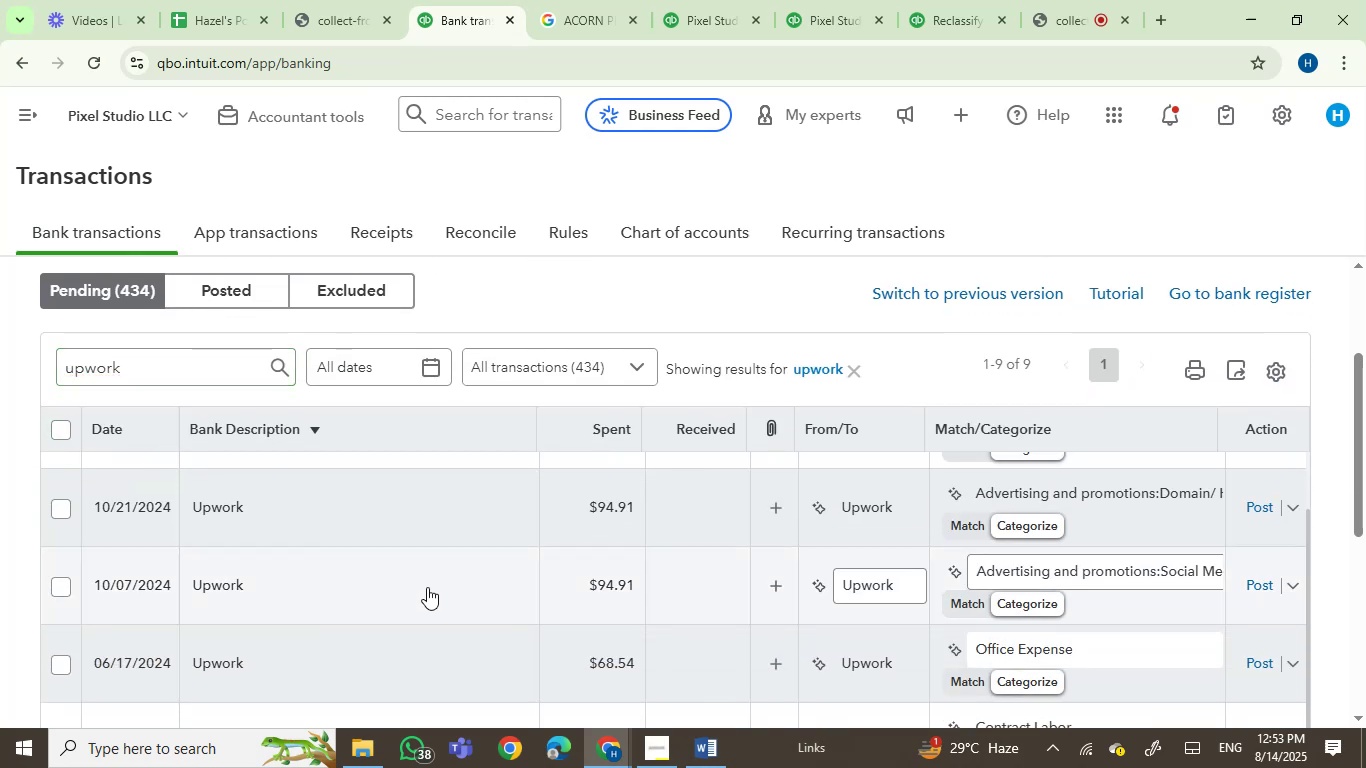 
scroll: coordinate [452, 578], scroll_direction: up, amount: 2.0
 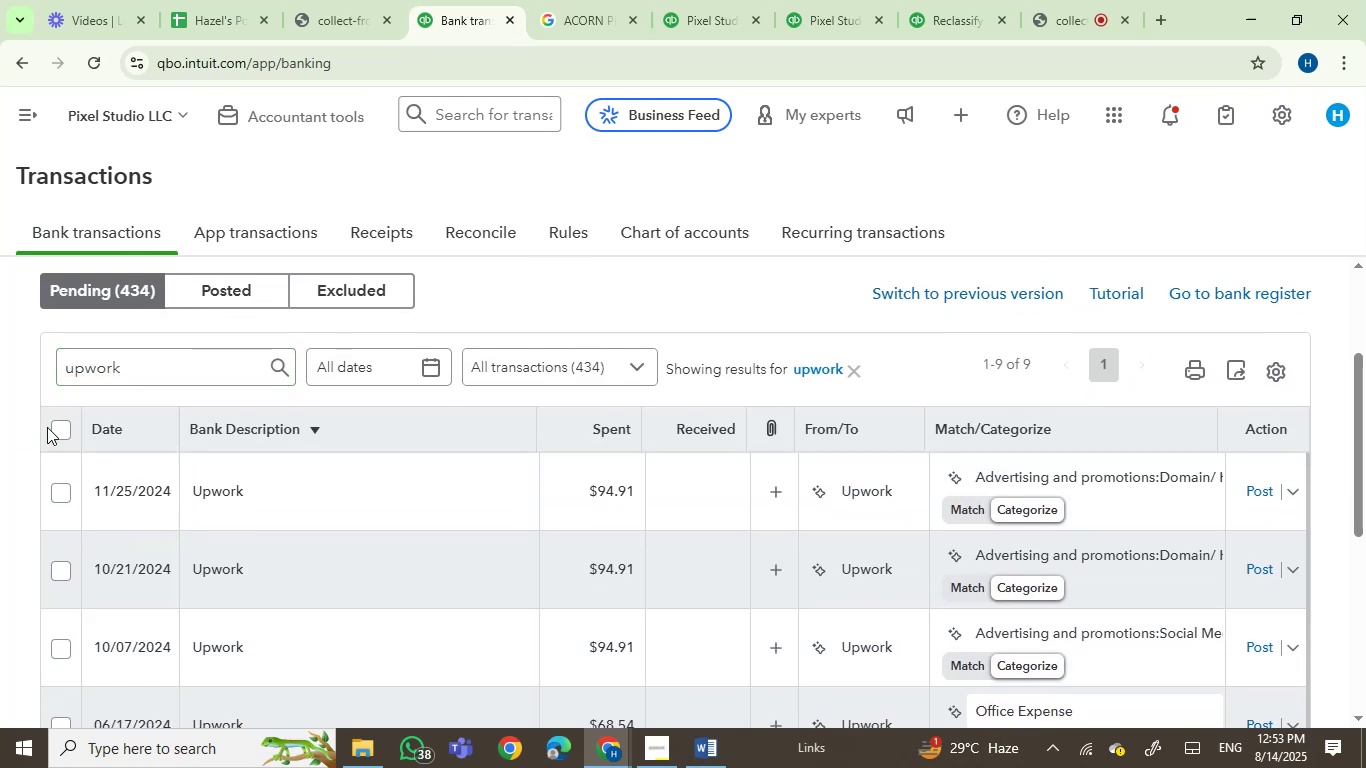 
left_click([53, 428])
 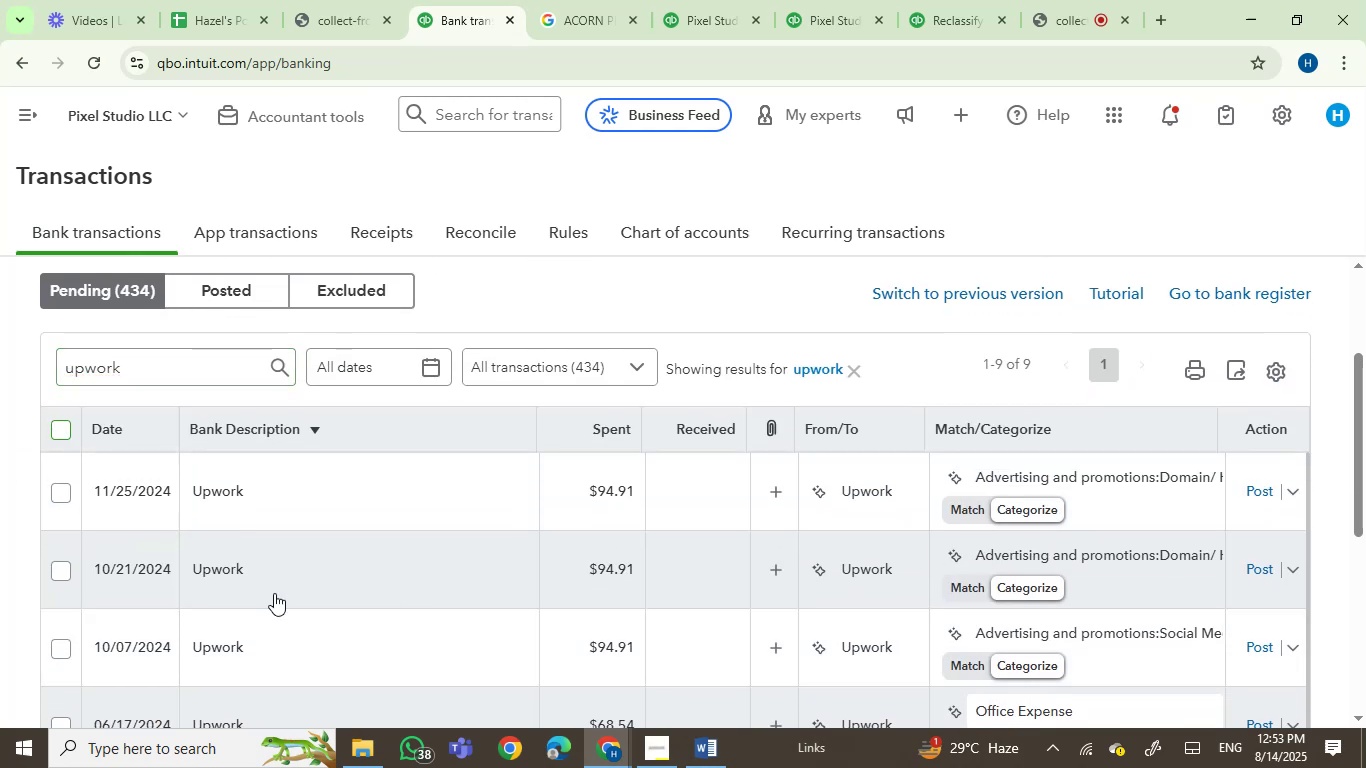 
scroll: coordinate [574, 459], scroll_direction: down, amount: 16.0
 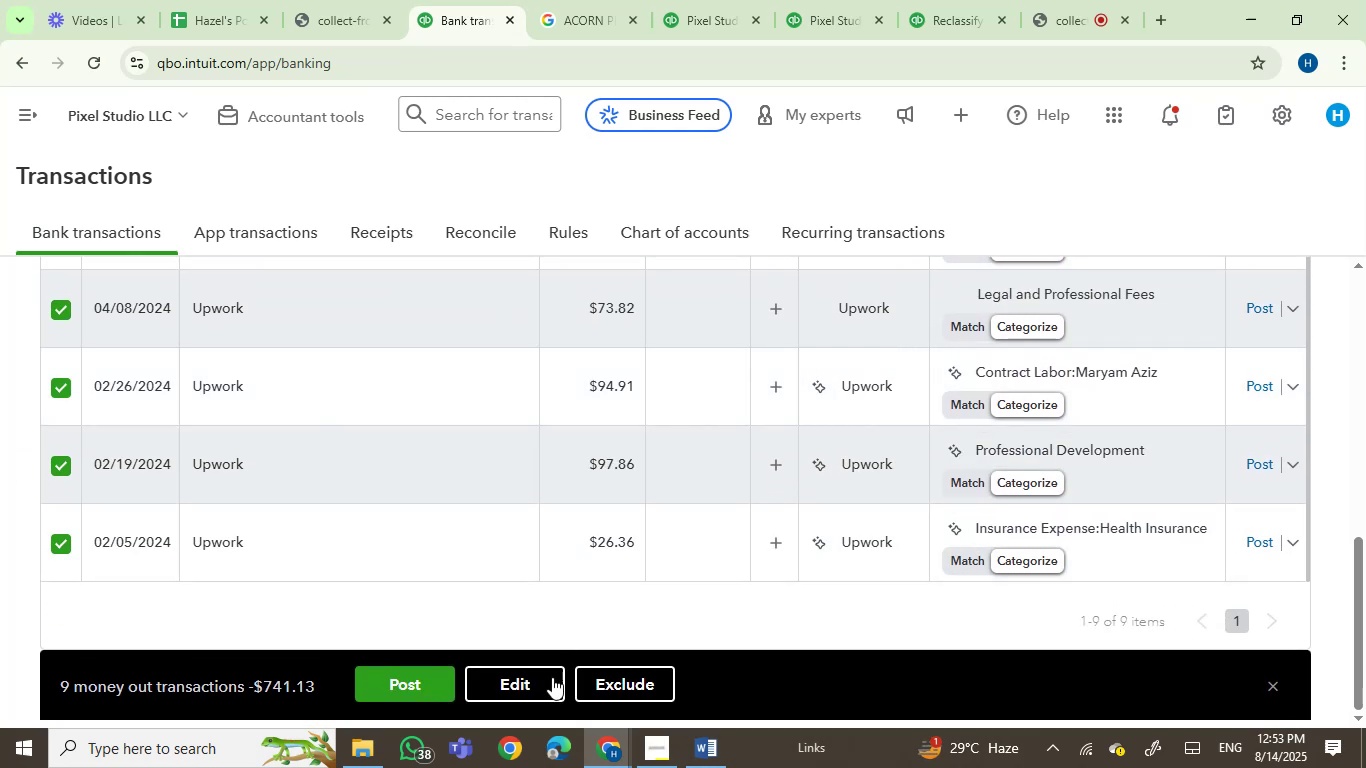 
left_click([529, 686])
 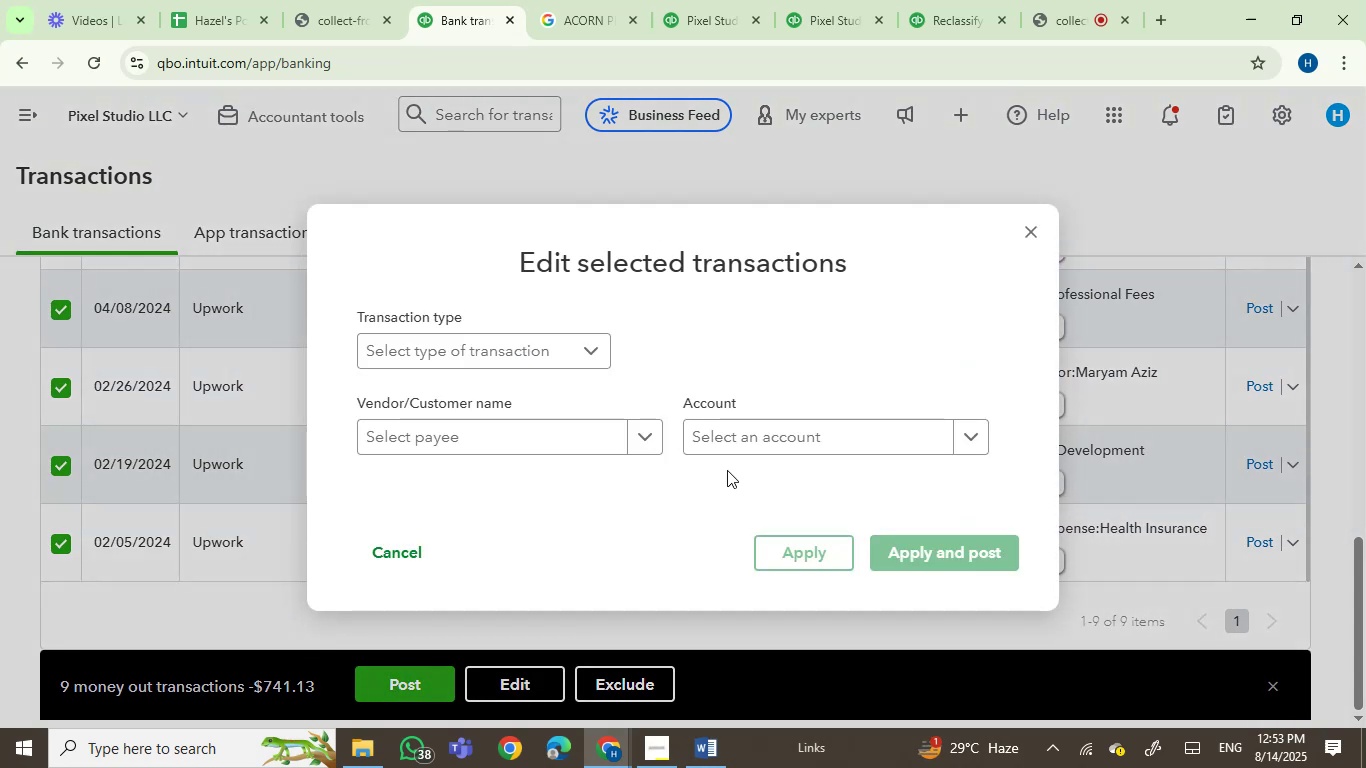 
left_click([734, 445])
 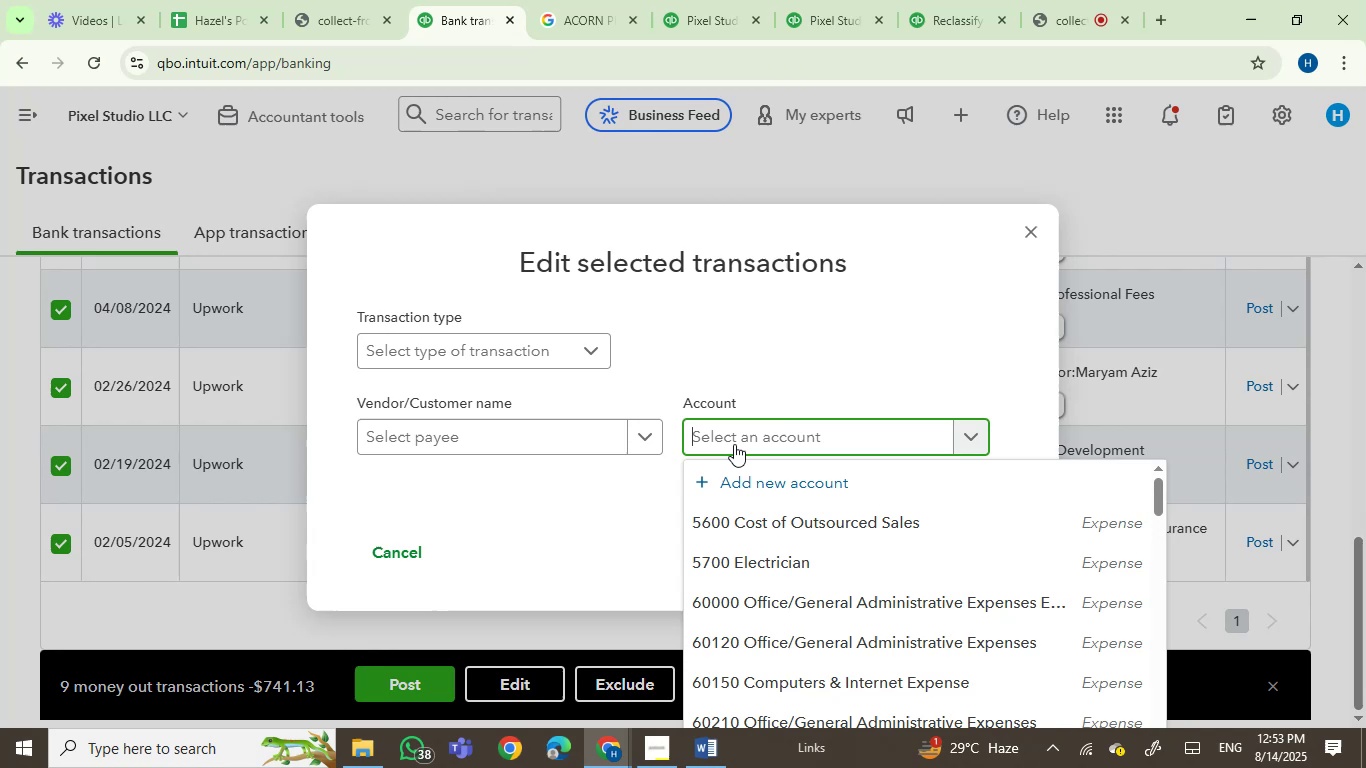 
type(legal)
 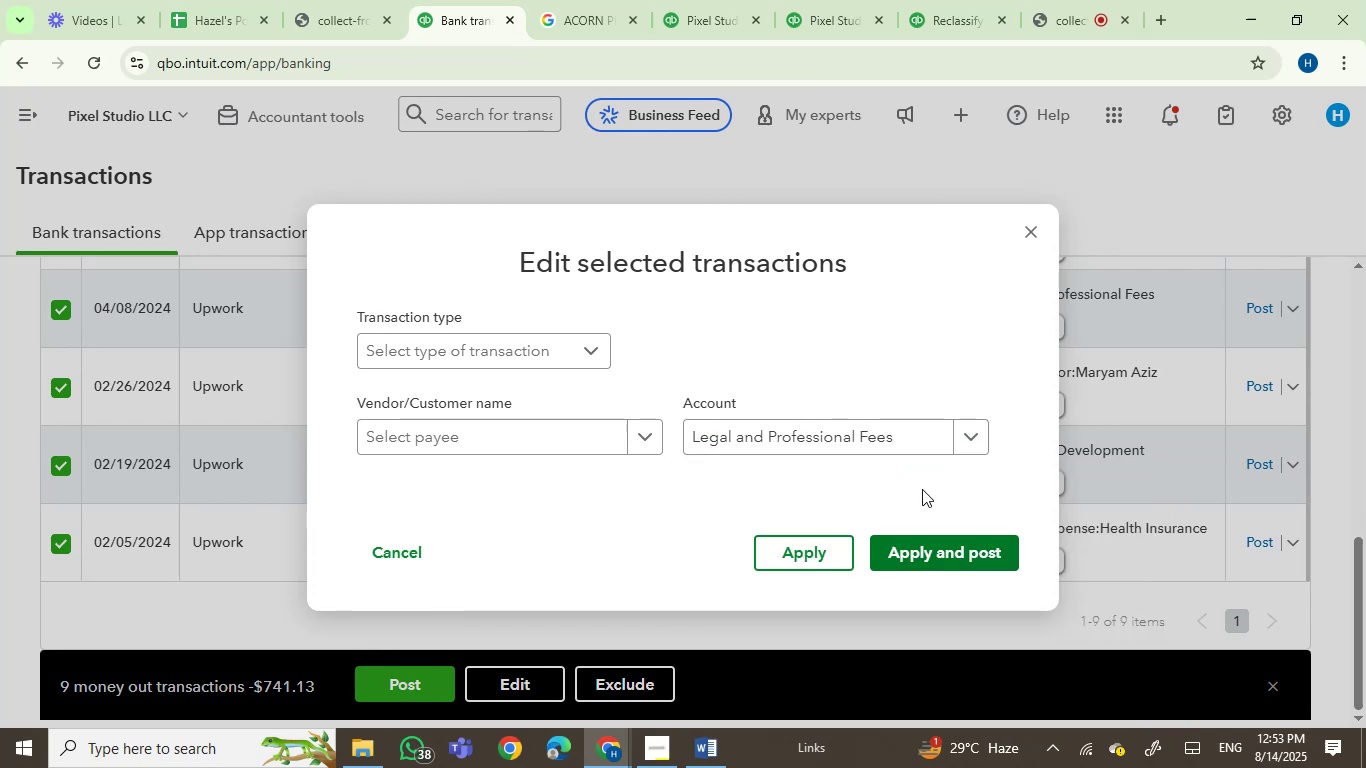 
left_click([925, 555])
 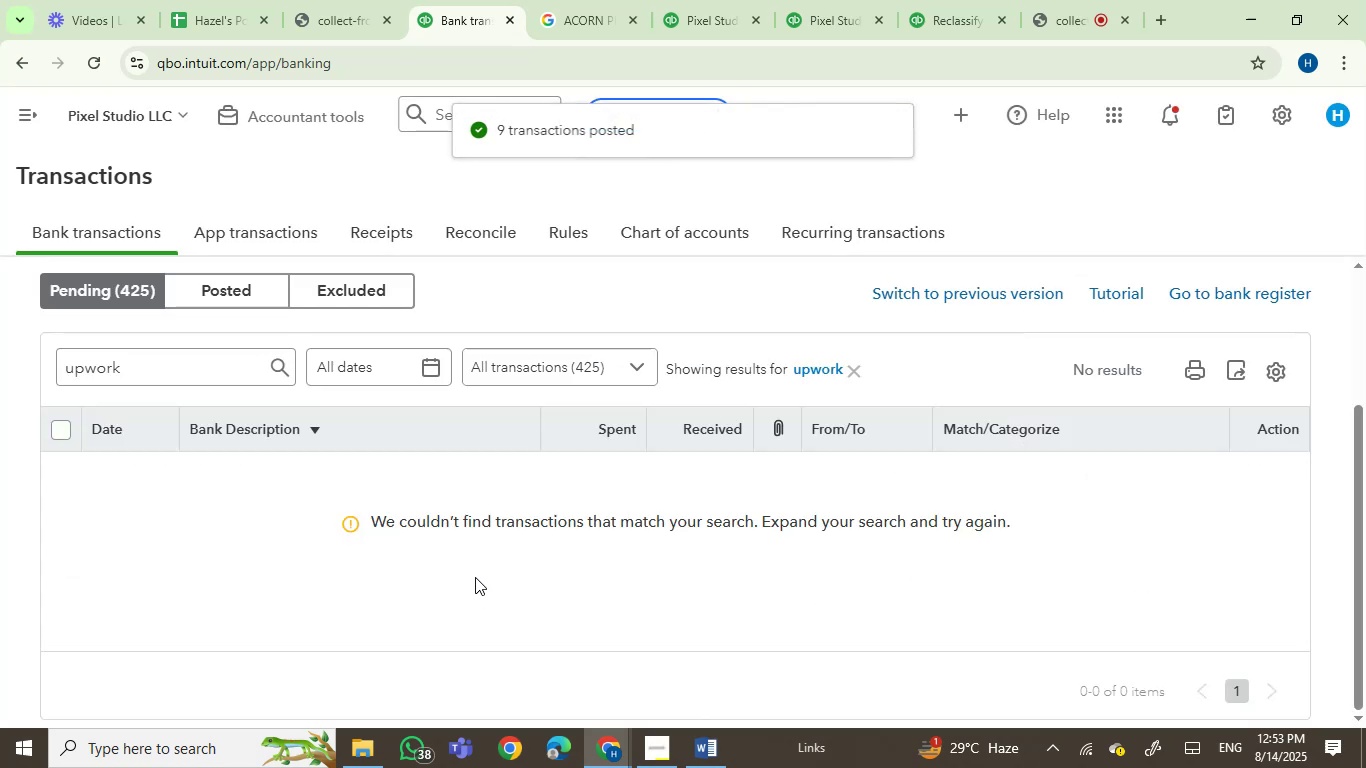 
left_click_drag(start_coordinate=[207, 371], to_coordinate=[0, 373])
 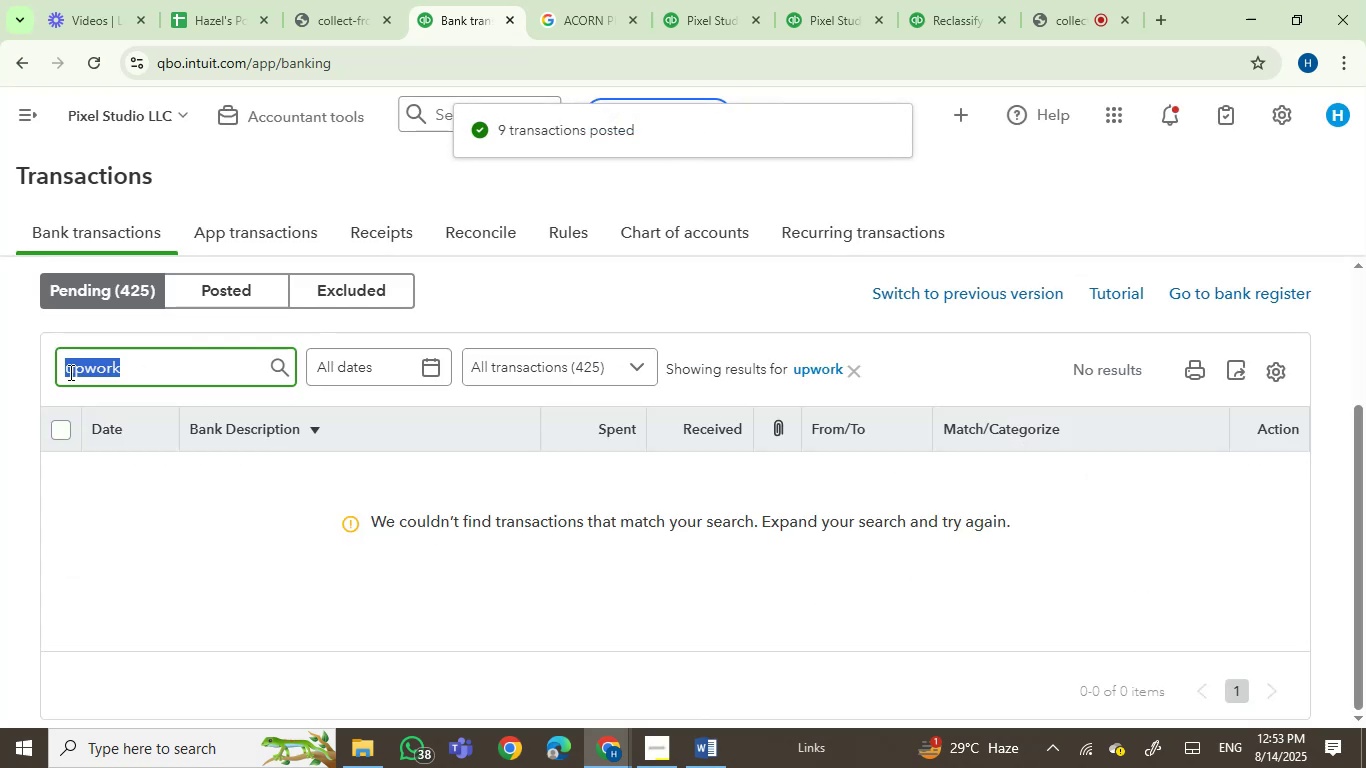 
key(Backspace)
 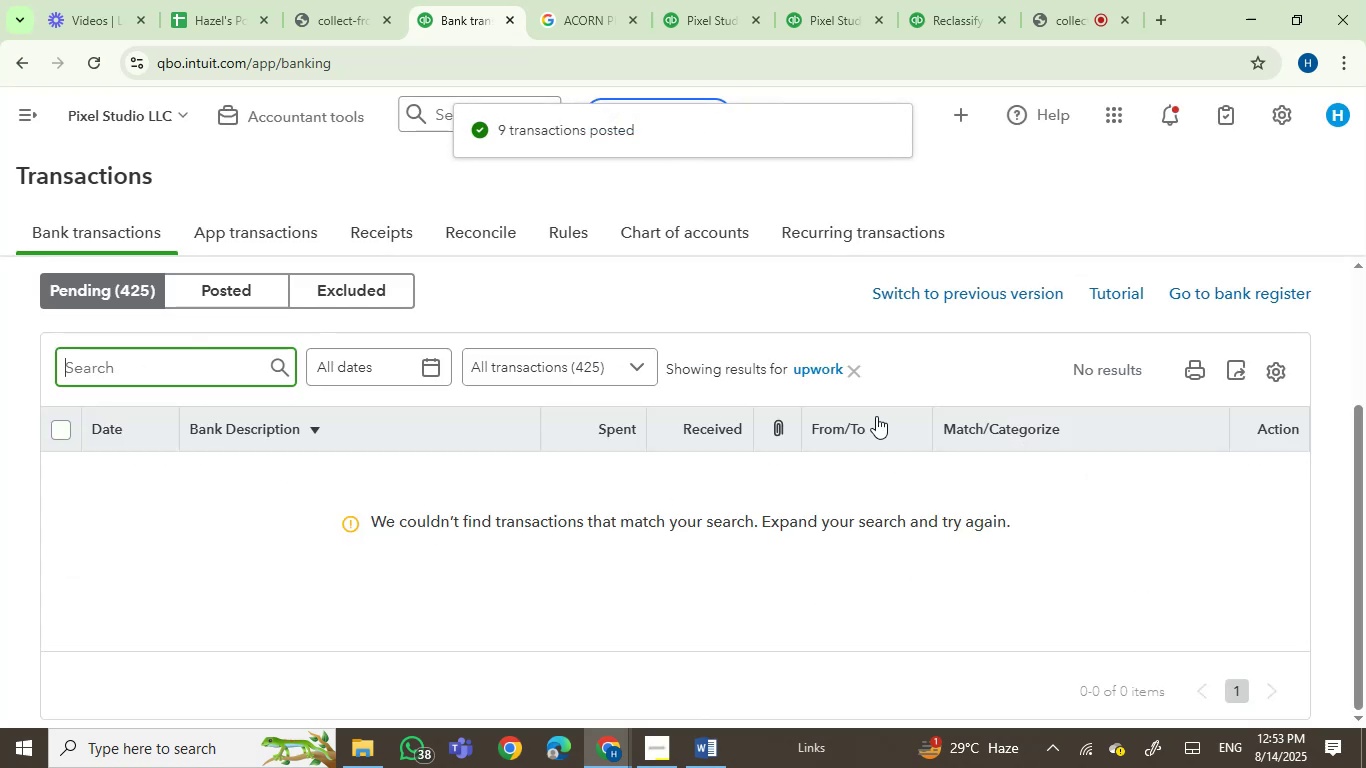 
left_click([850, 370])
 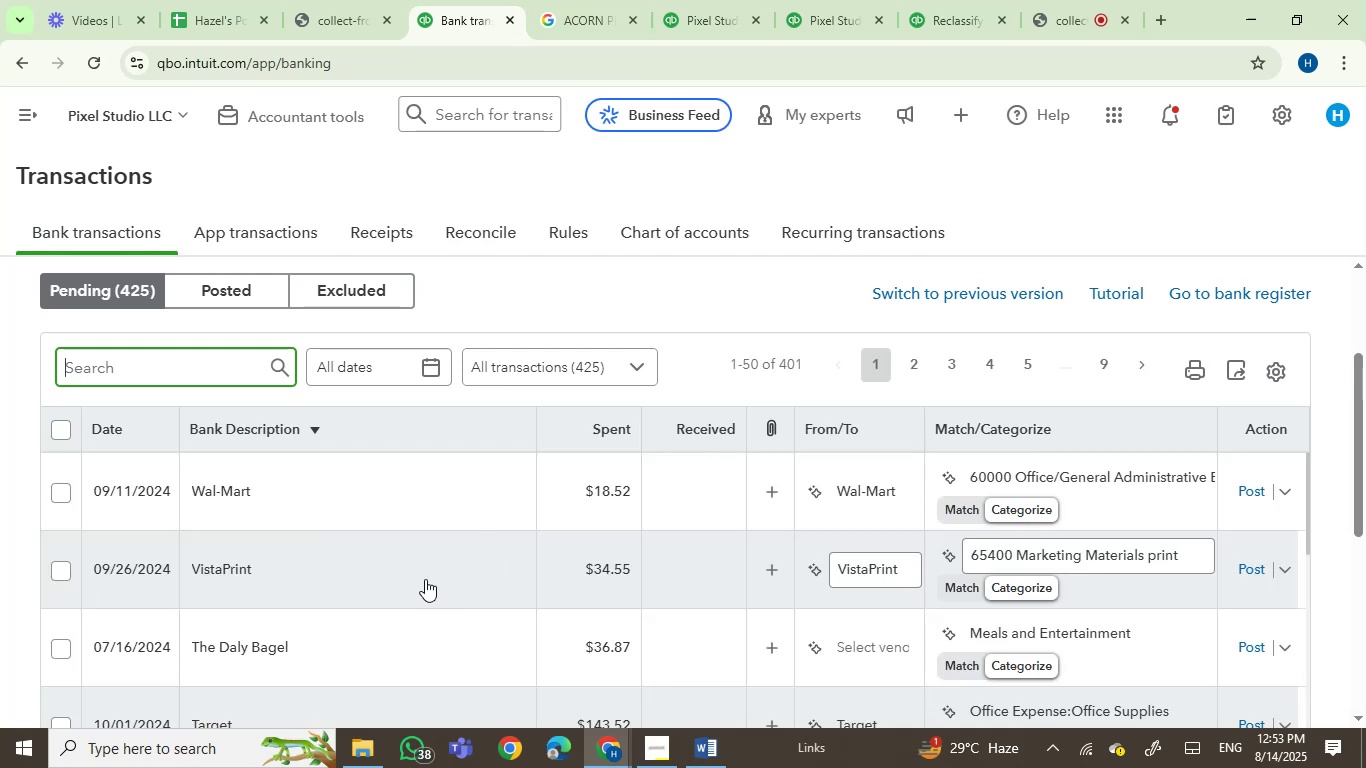 
scroll: coordinate [465, 374], scroll_direction: down, amount: 1.0
 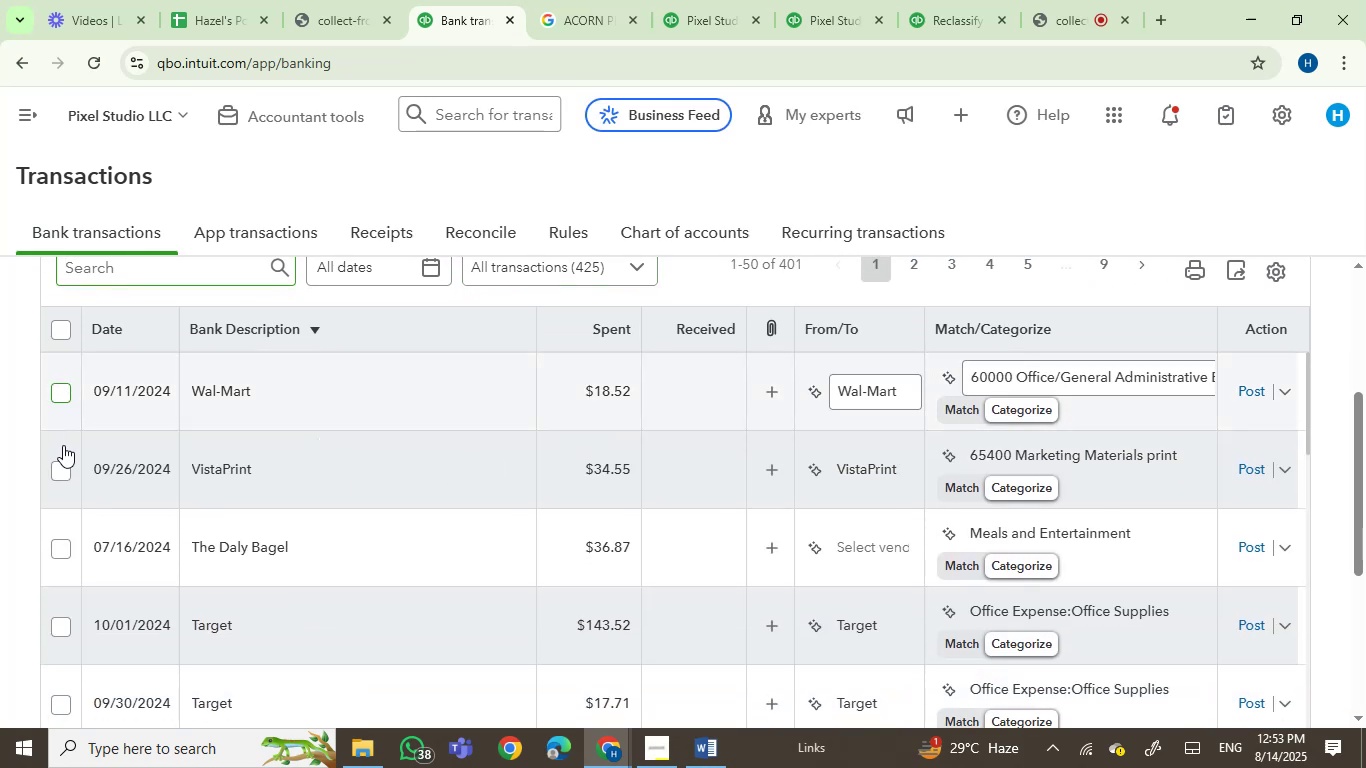 
left_click([63, 477])
 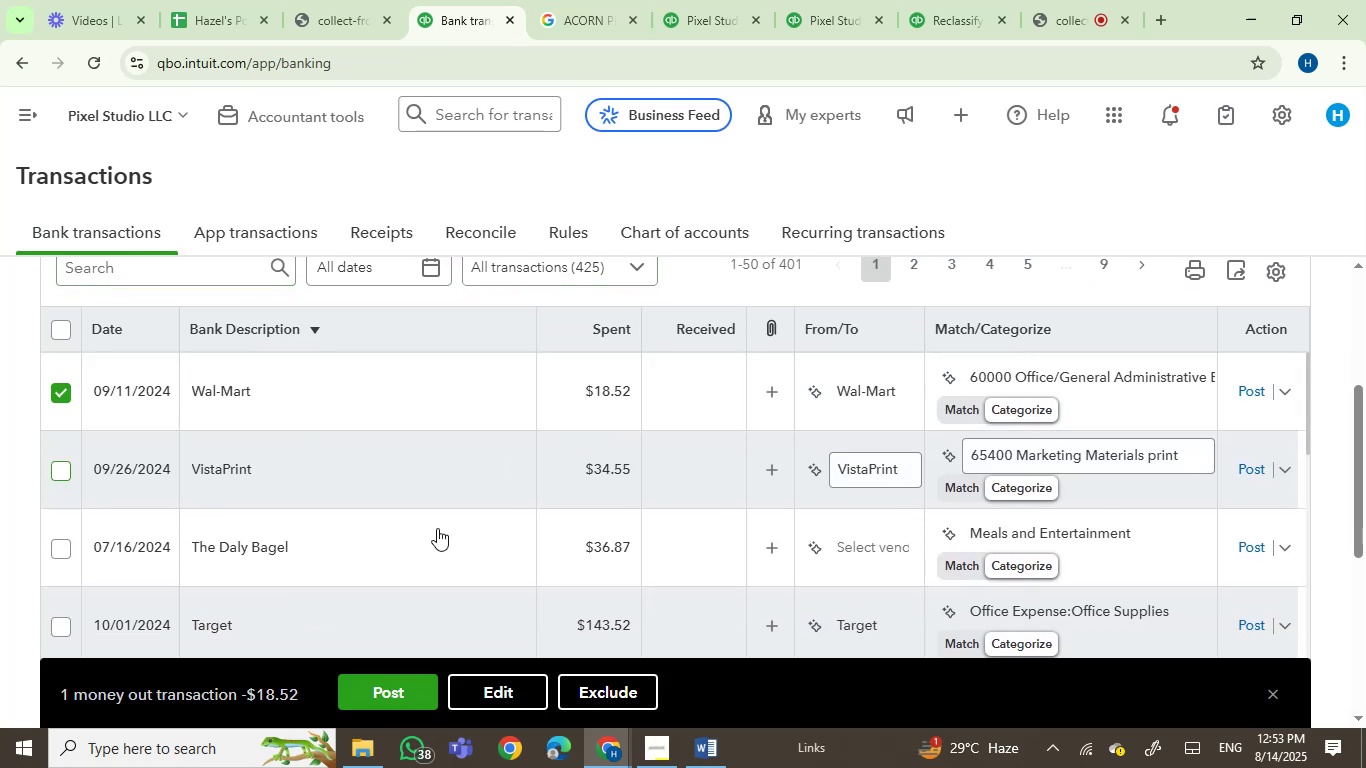 
scroll: coordinate [510, 542], scroll_direction: down, amount: 1.0
 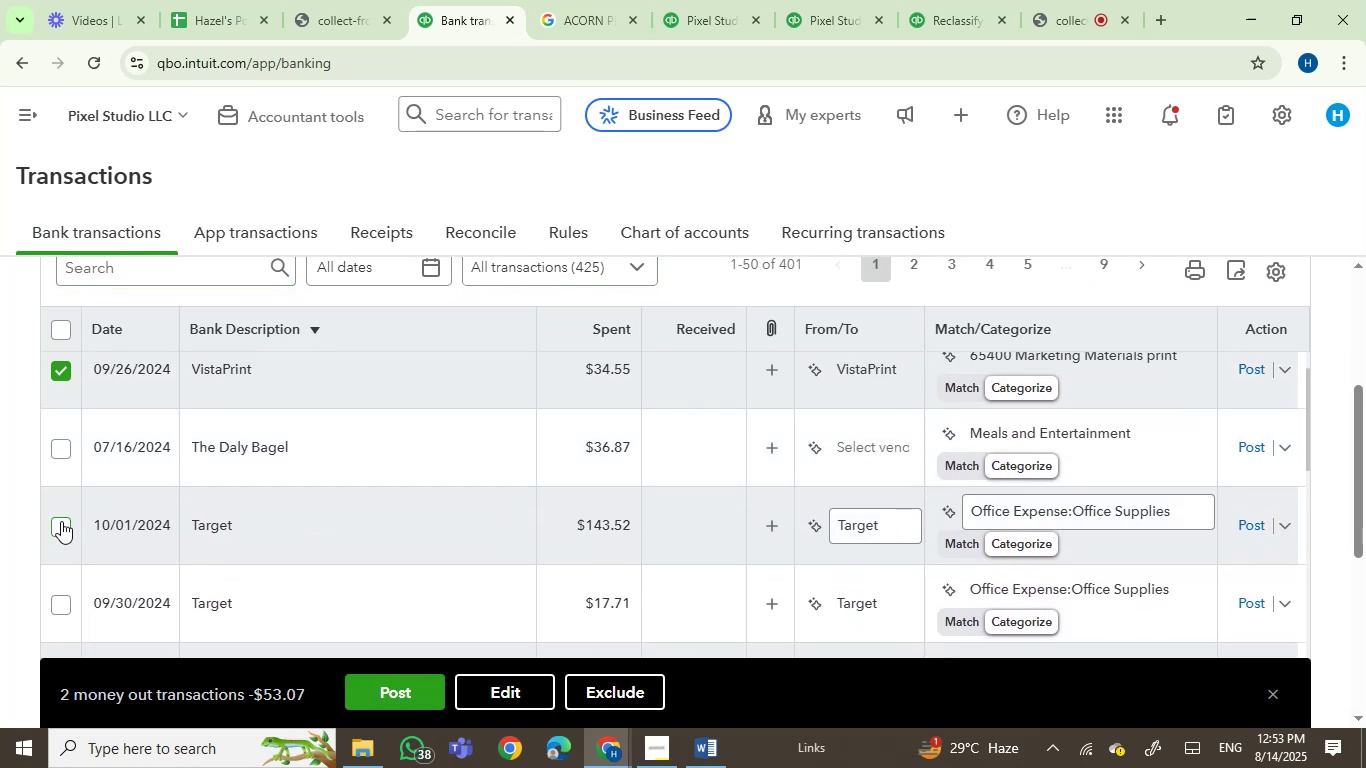 
left_click([57, 525])
 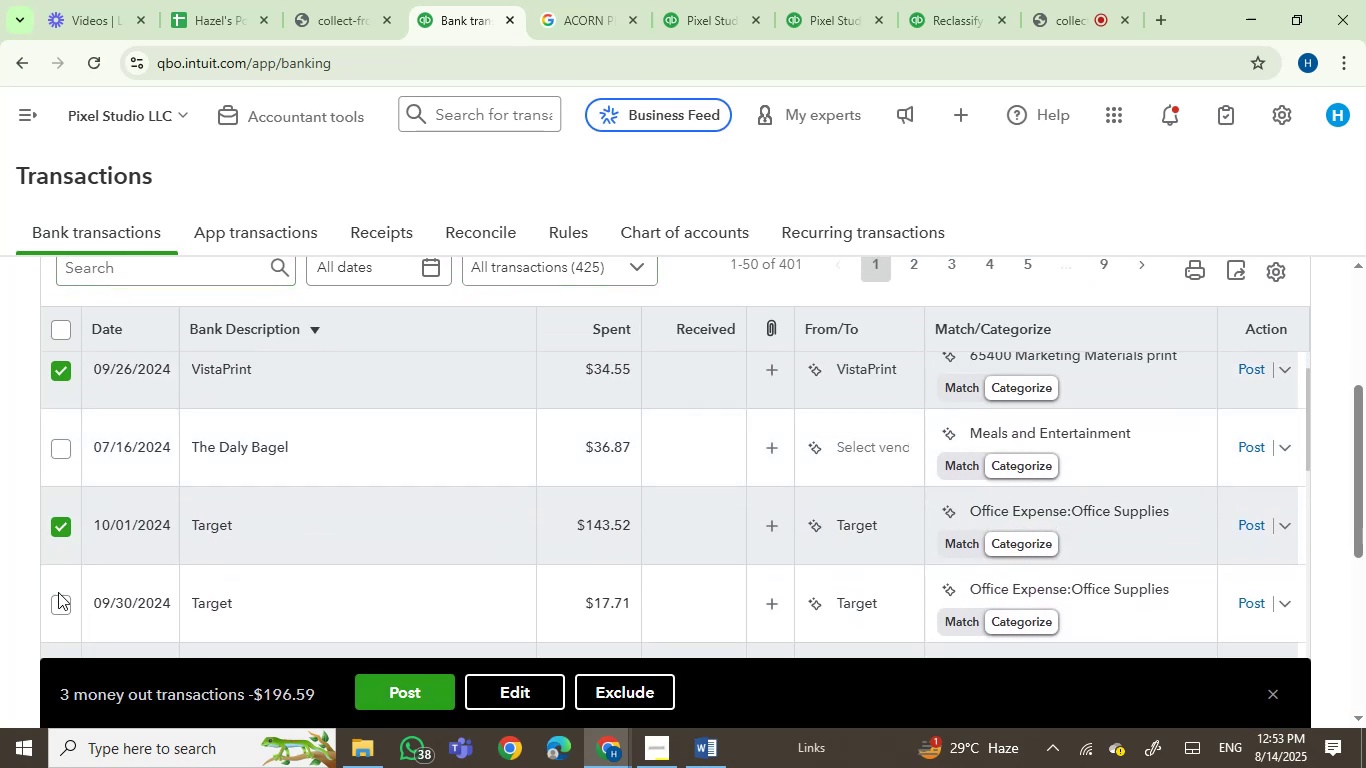 
left_click([58, 602])
 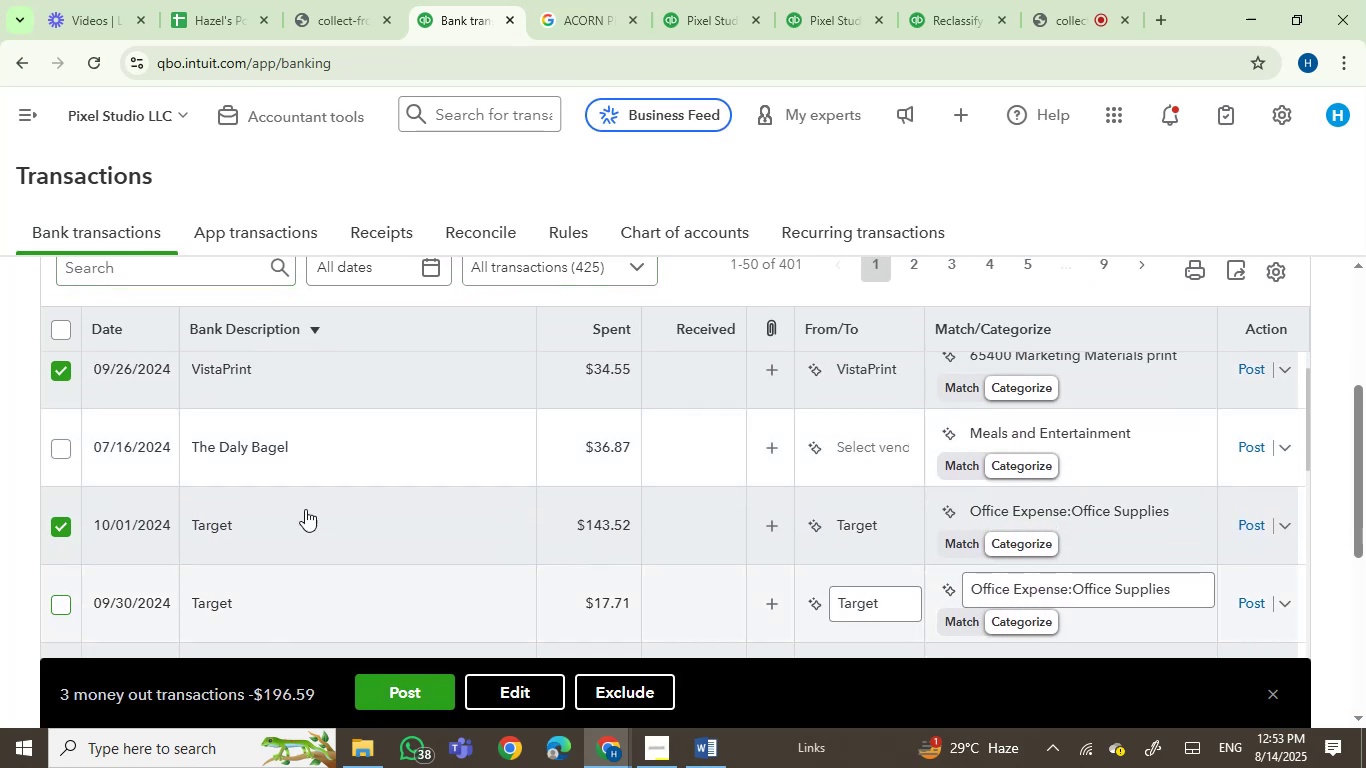 
scroll: coordinate [463, 488], scroll_direction: down, amount: 1.0
 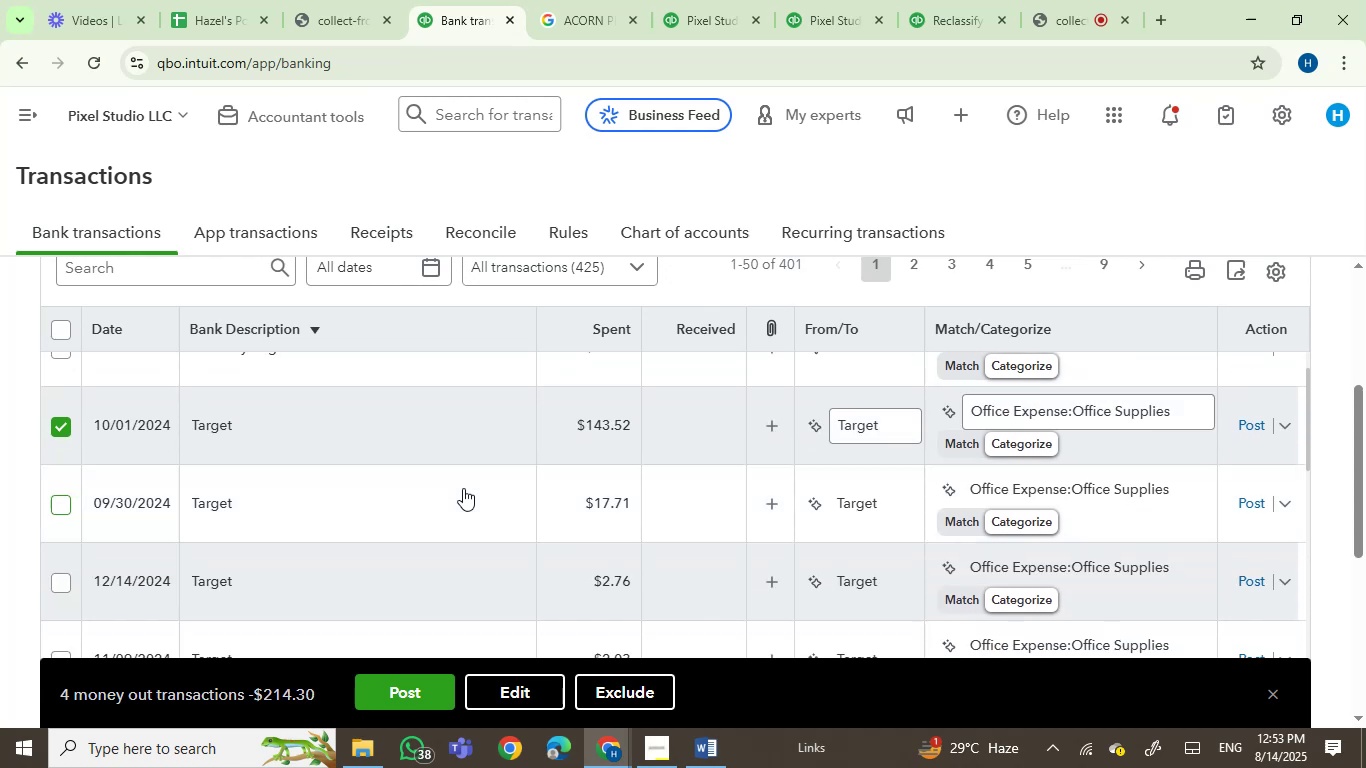 
scroll: coordinate [463, 488], scroll_direction: up, amount: 3.0
 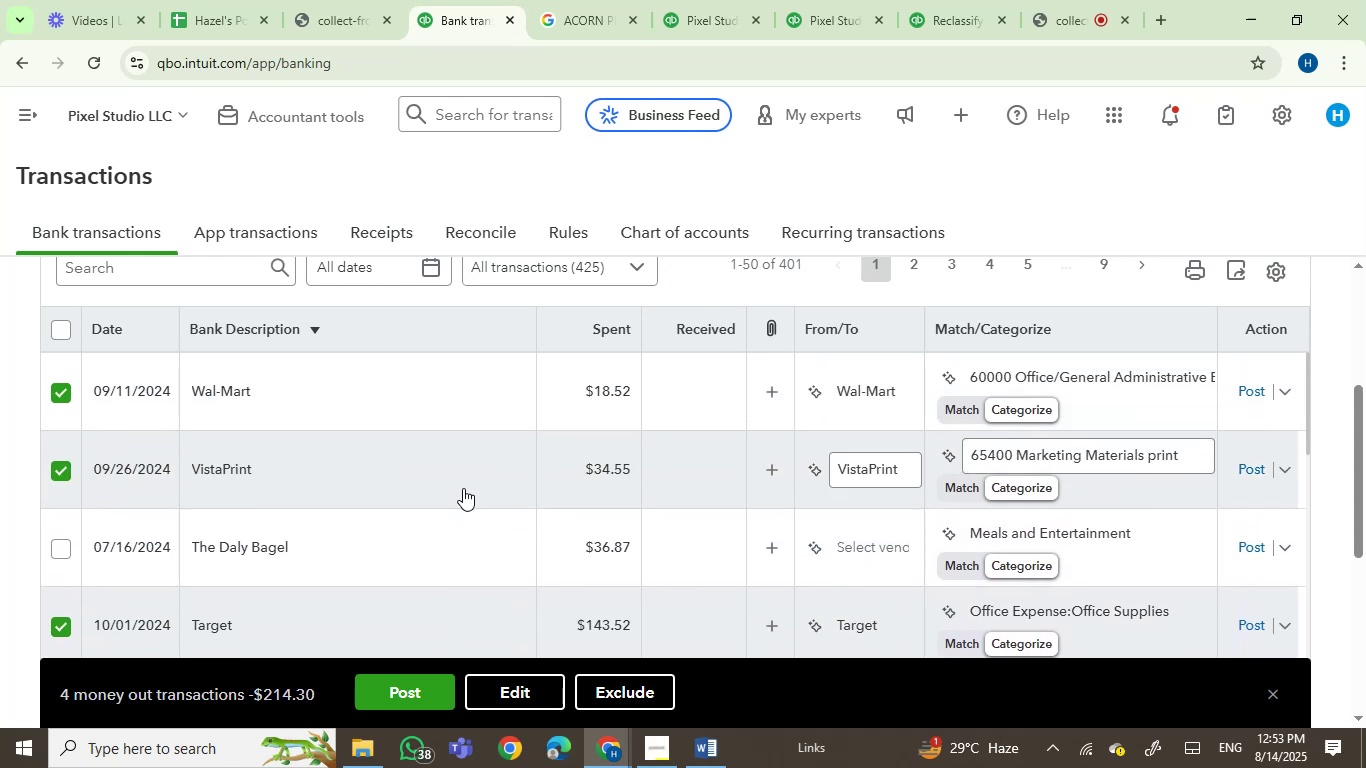 
scroll: coordinate [463, 488], scroll_direction: down, amount: 2.0
 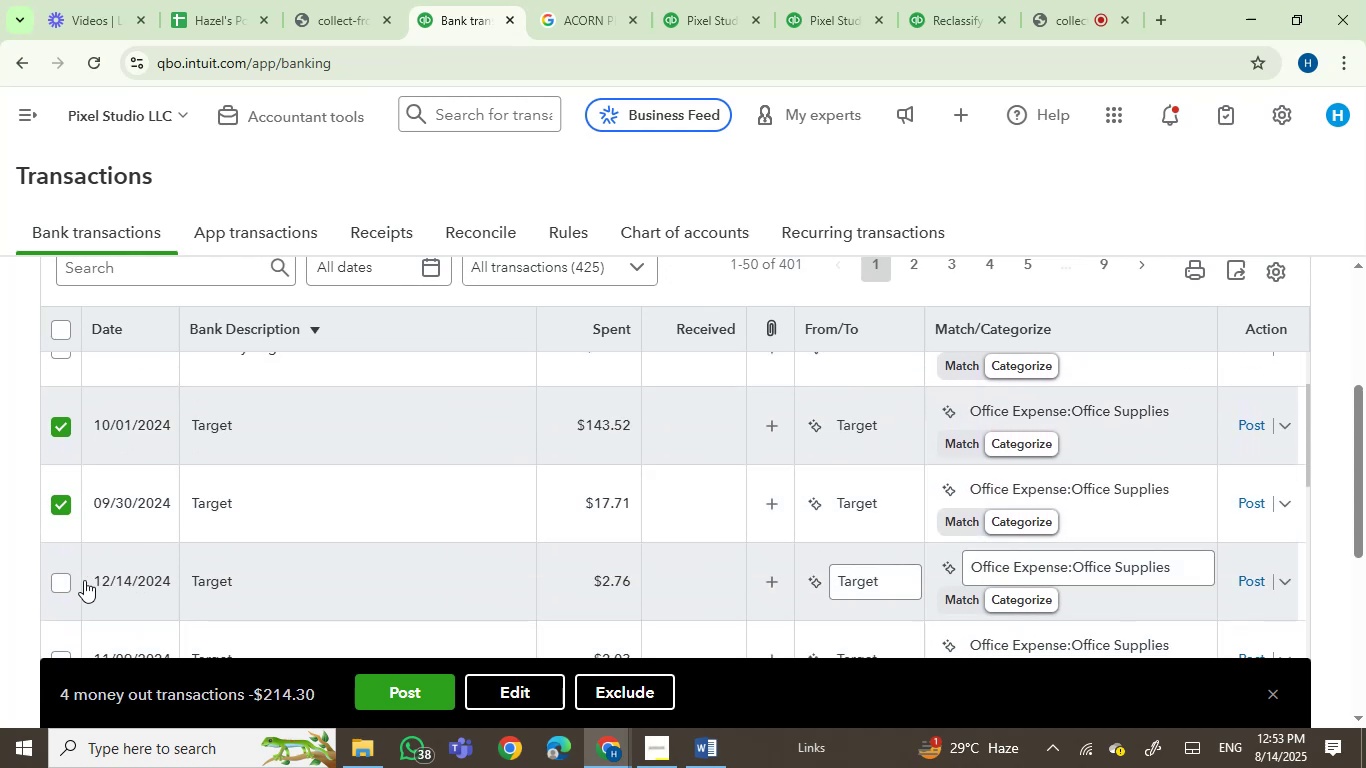 
left_click([69, 580])
 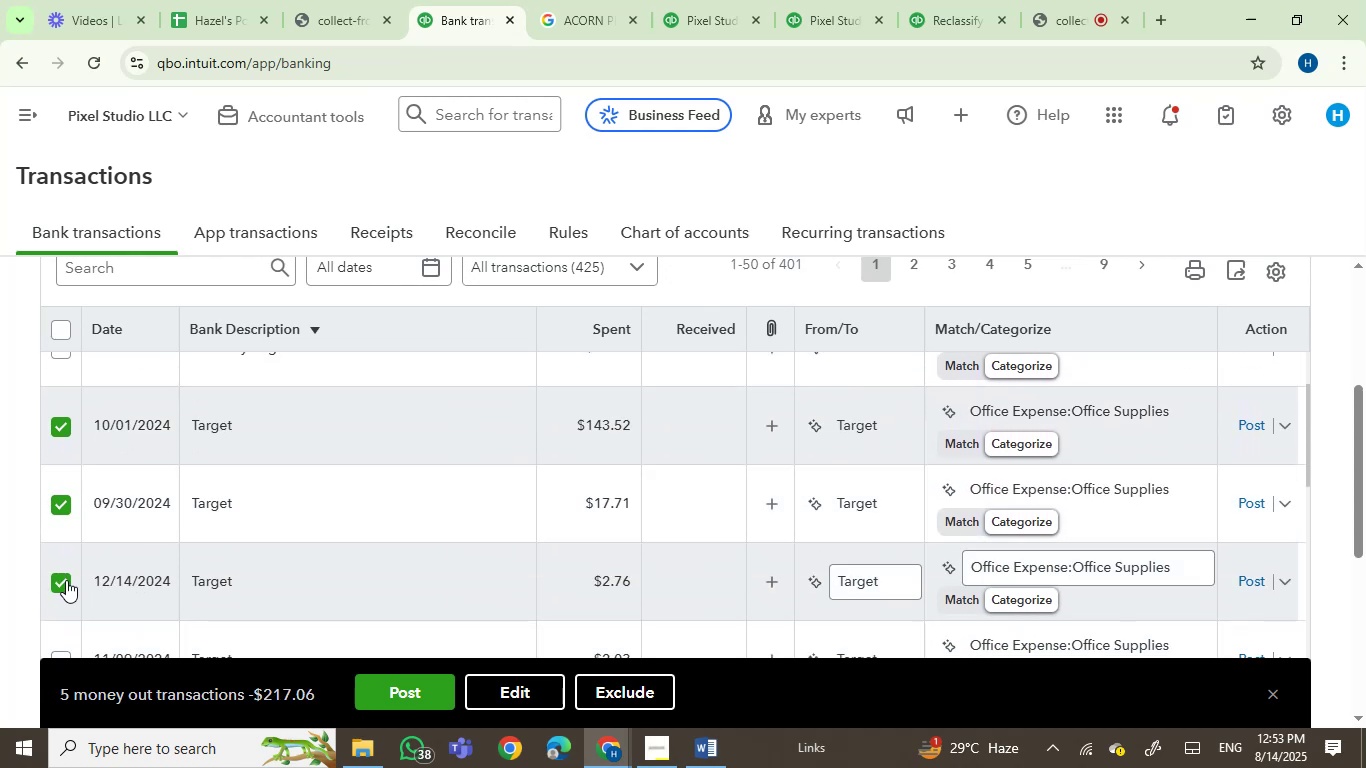 
scroll: coordinate [507, 526], scroll_direction: down, amount: 2.0
 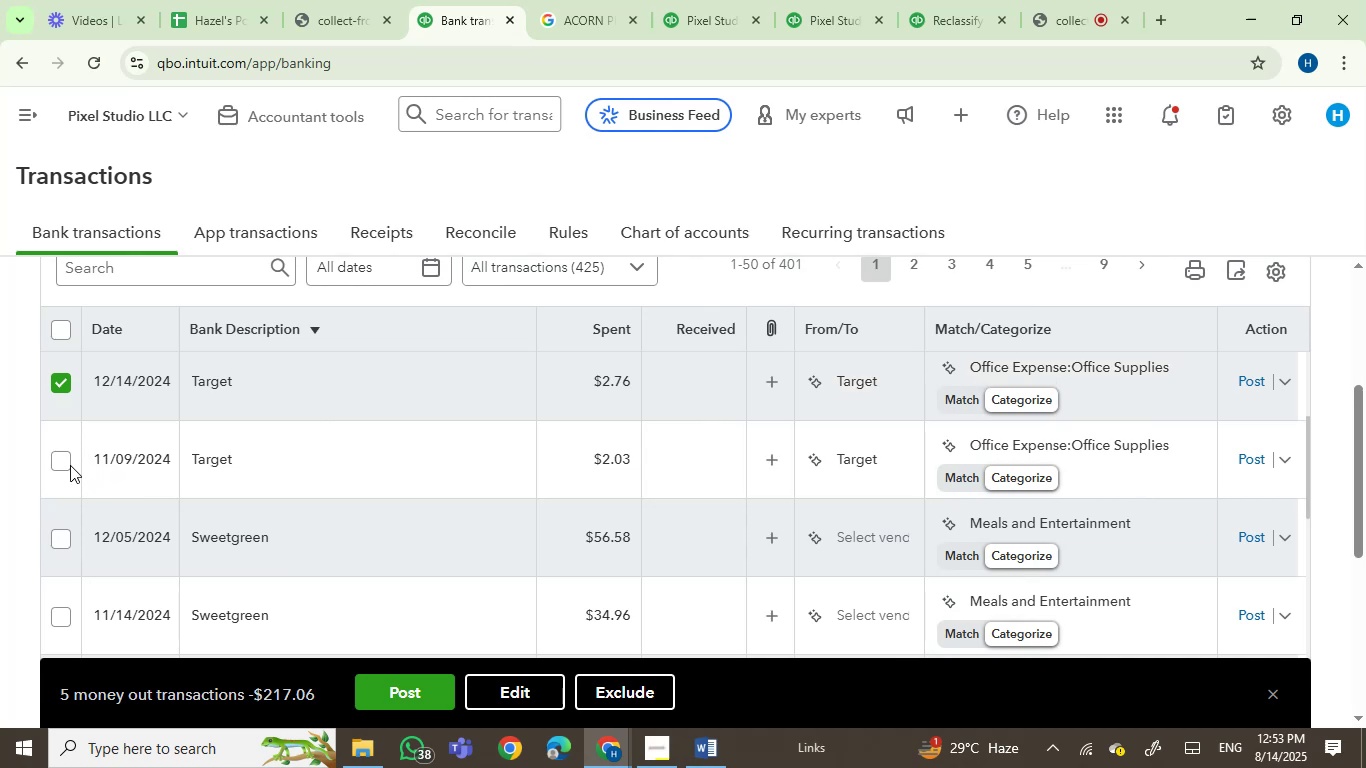 
left_click([64, 463])
 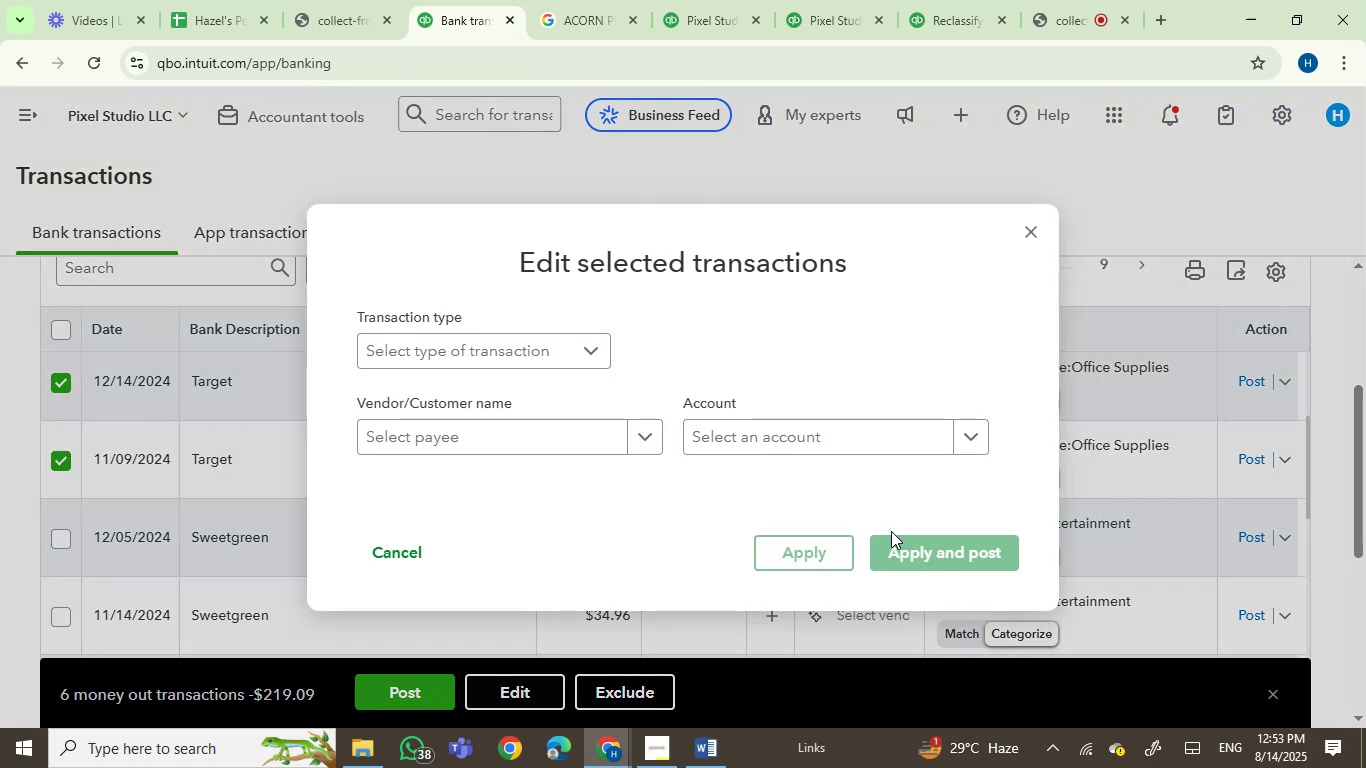 
left_click([808, 444])
 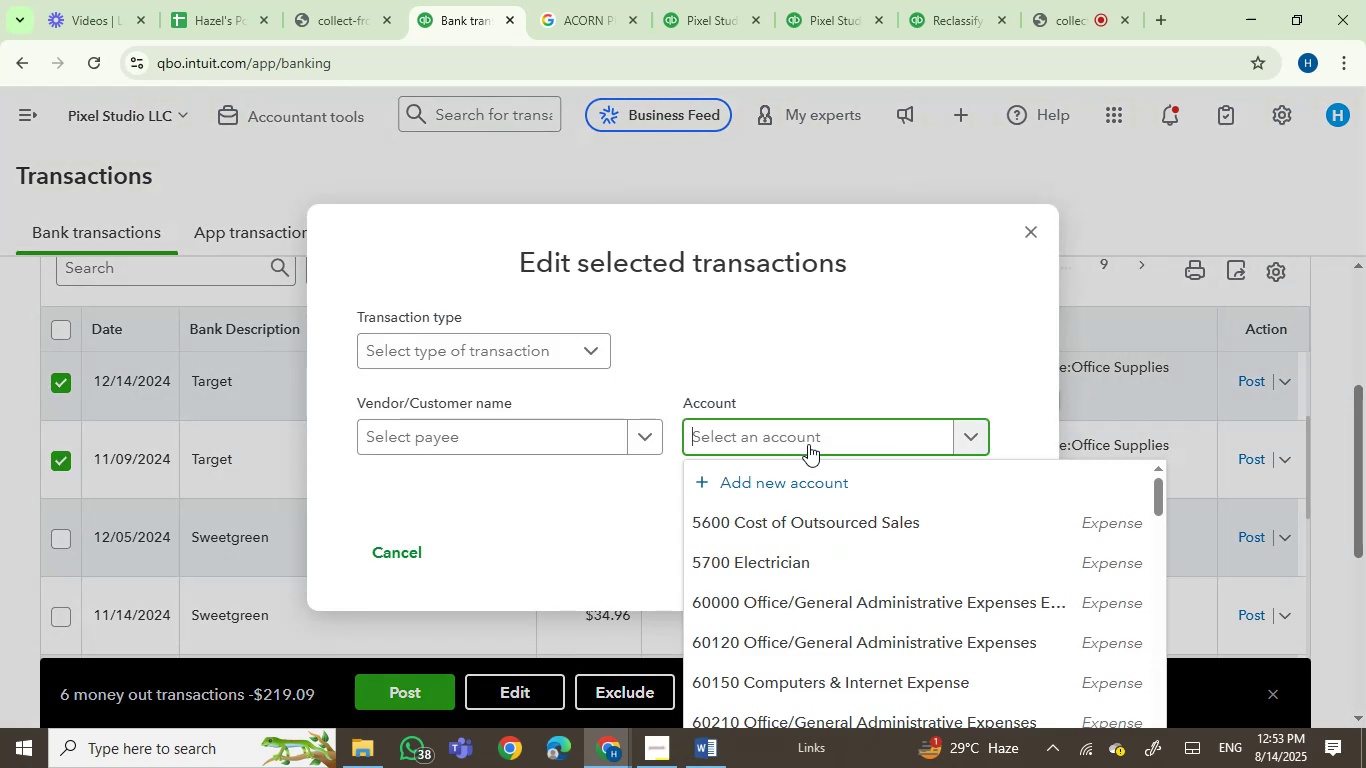 
type(suppl)
 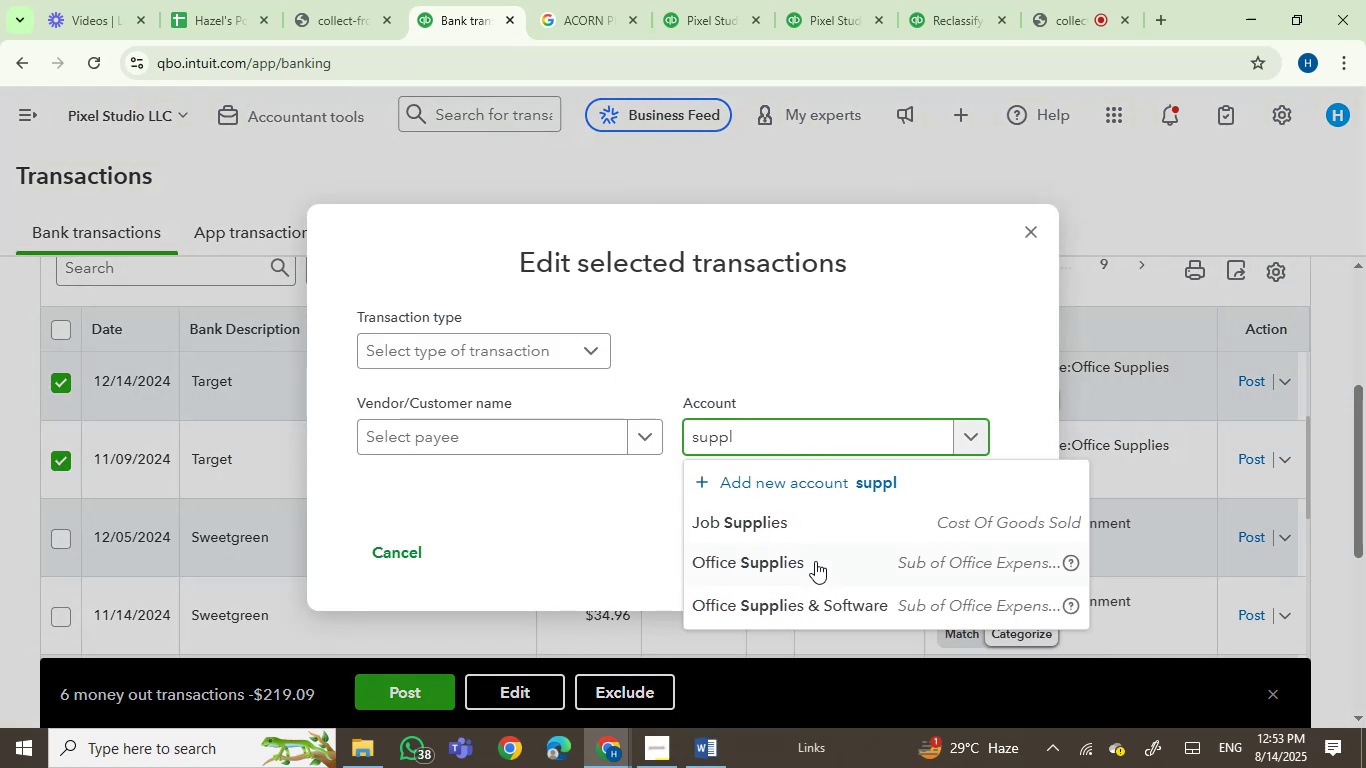 
left_click([795, 564])
 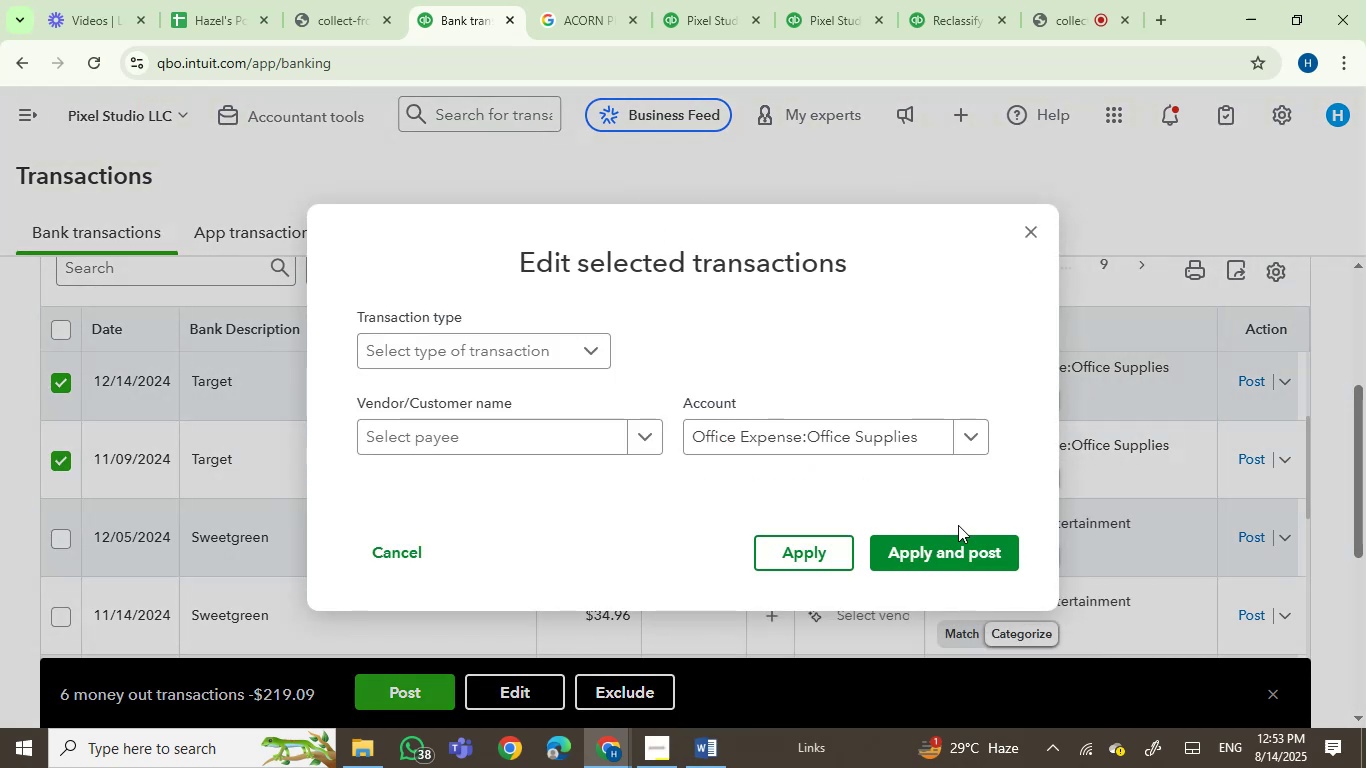 
left_click([945, 557])
 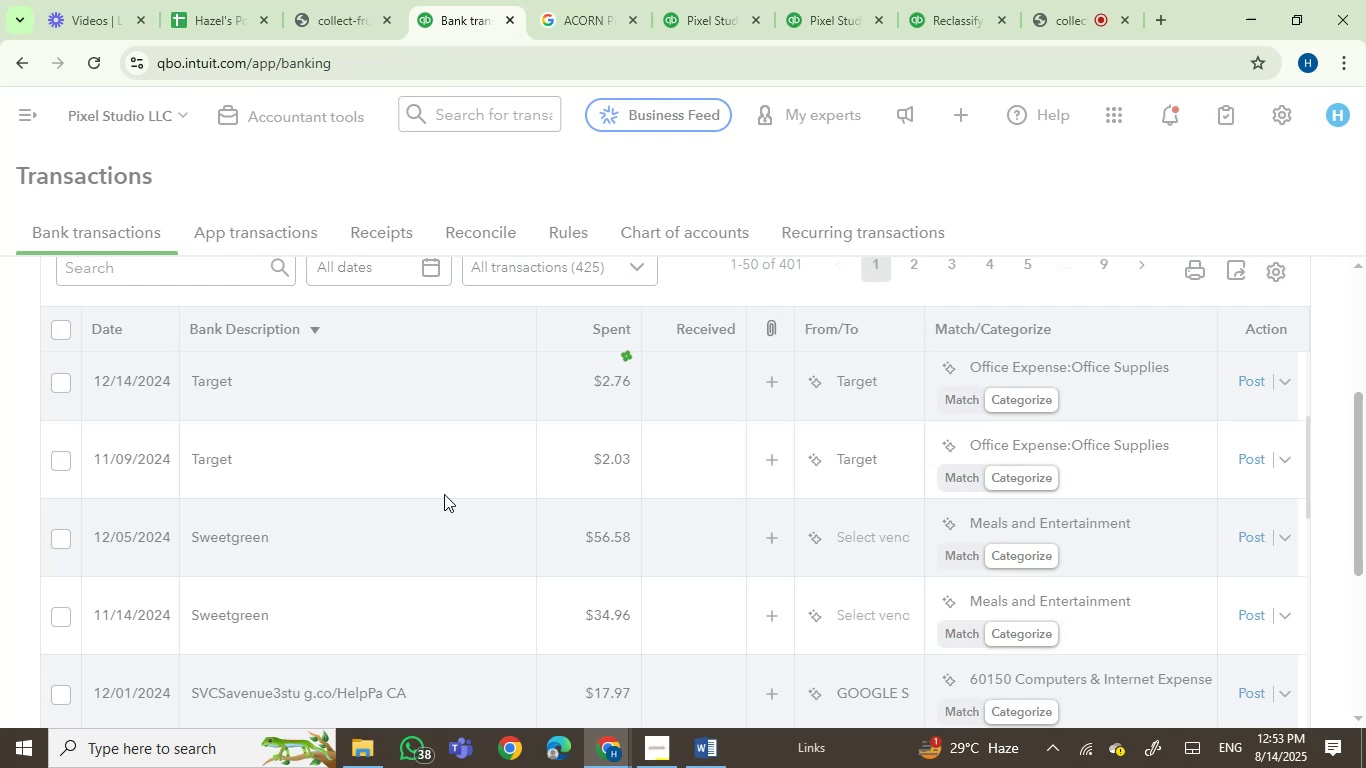 
wait(5.72)
 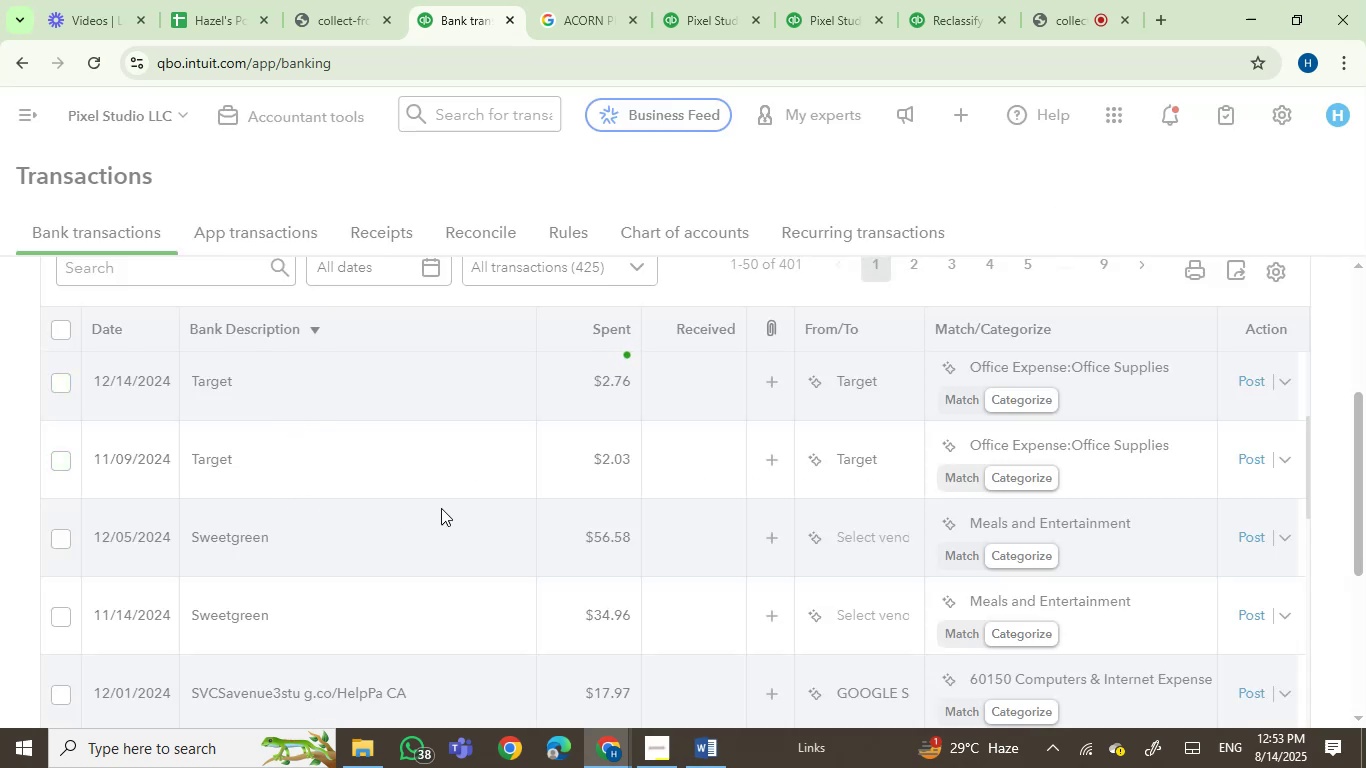 
scroll: coordinate [269, 478], scroll_direction: up, amount: 2.0
 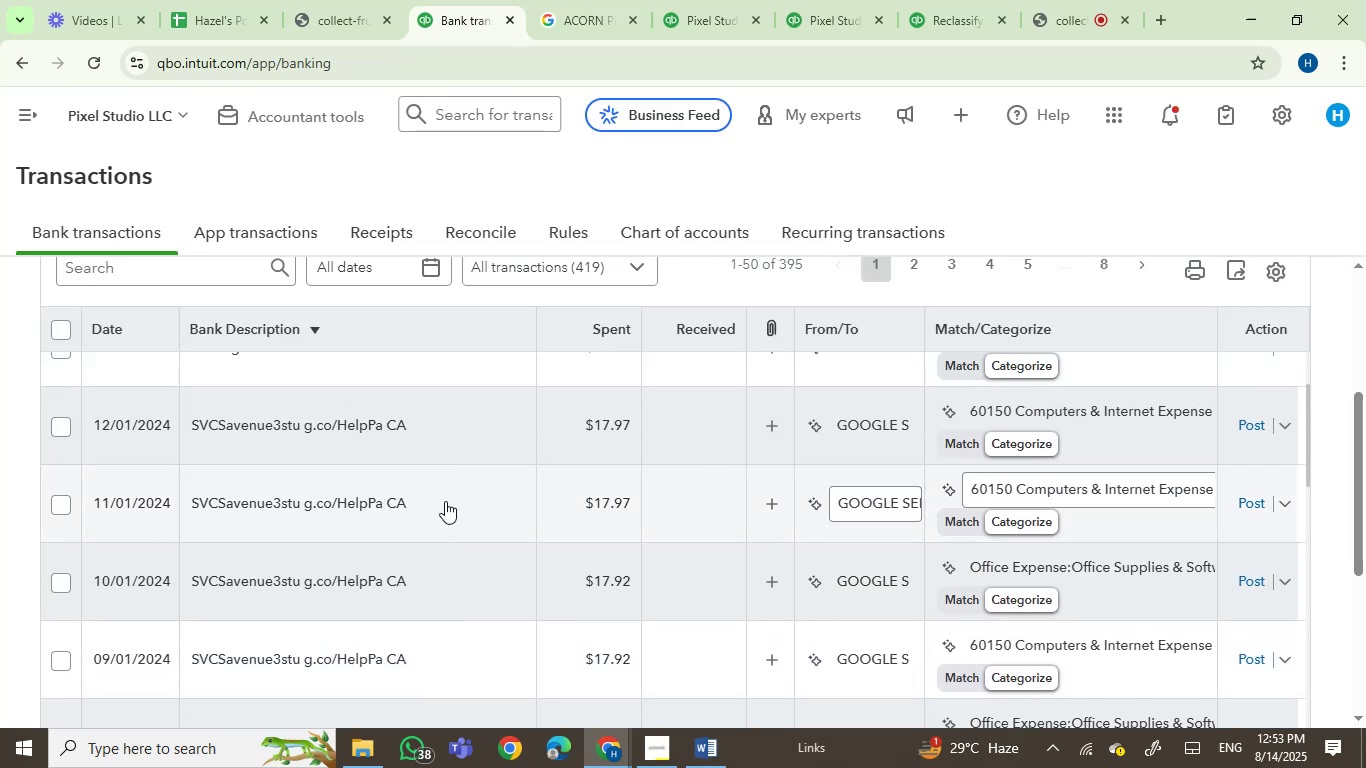 
left_click([445, 501])
 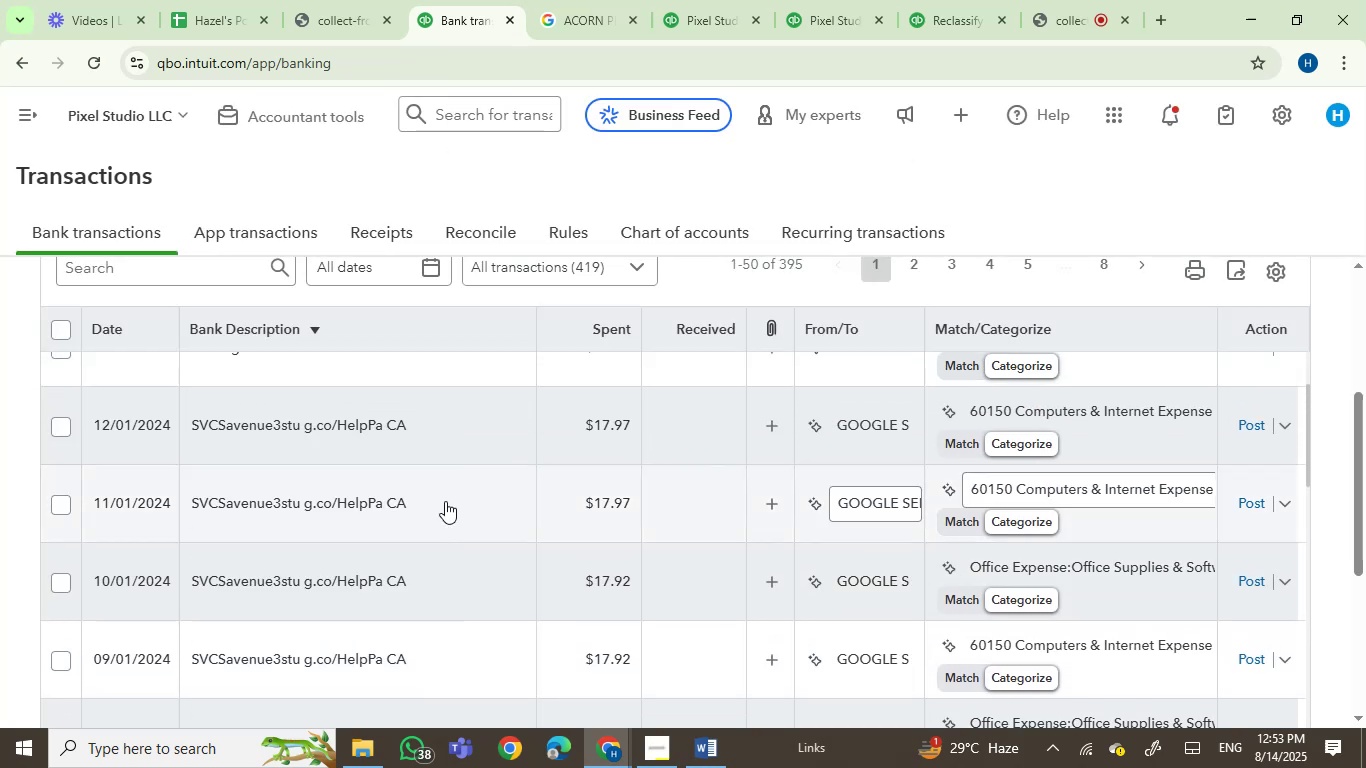 
mouse_move([418, 491])
 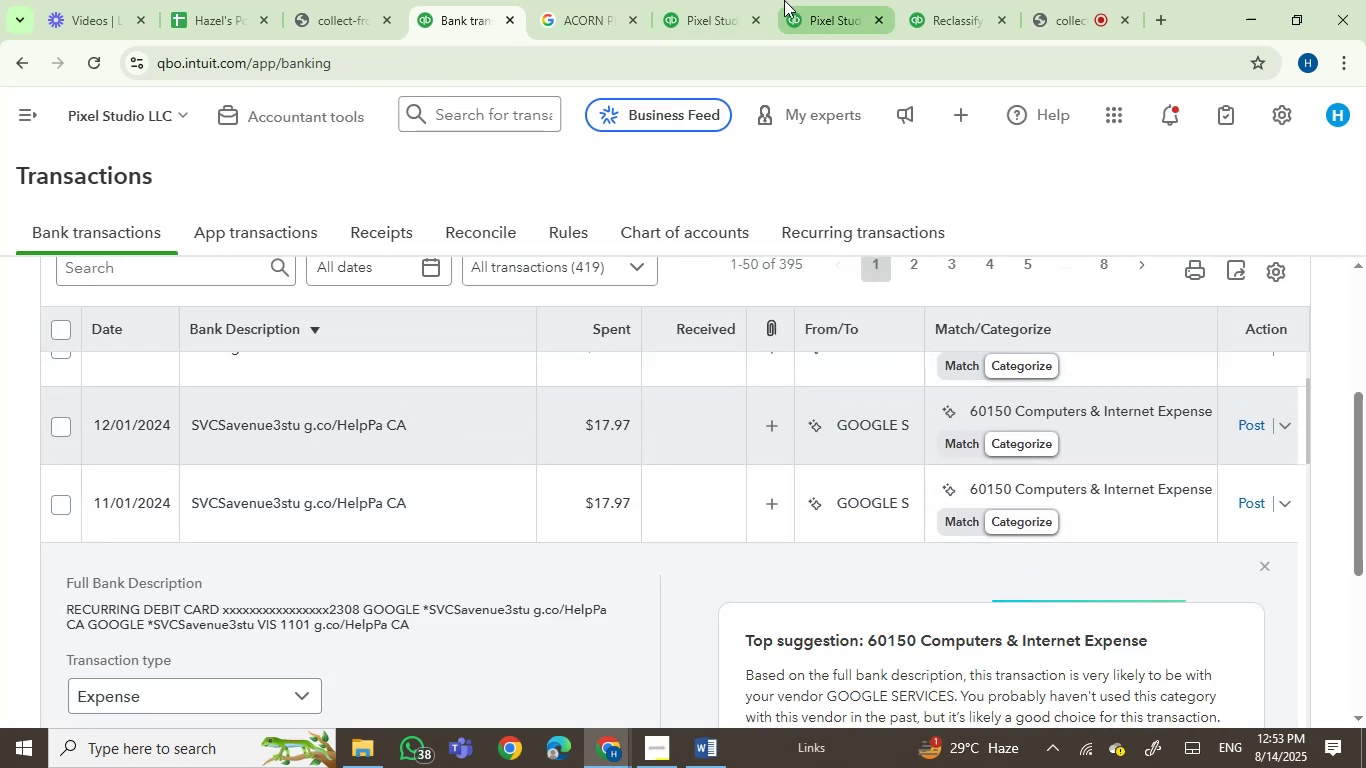 
left_click([749, 0])
 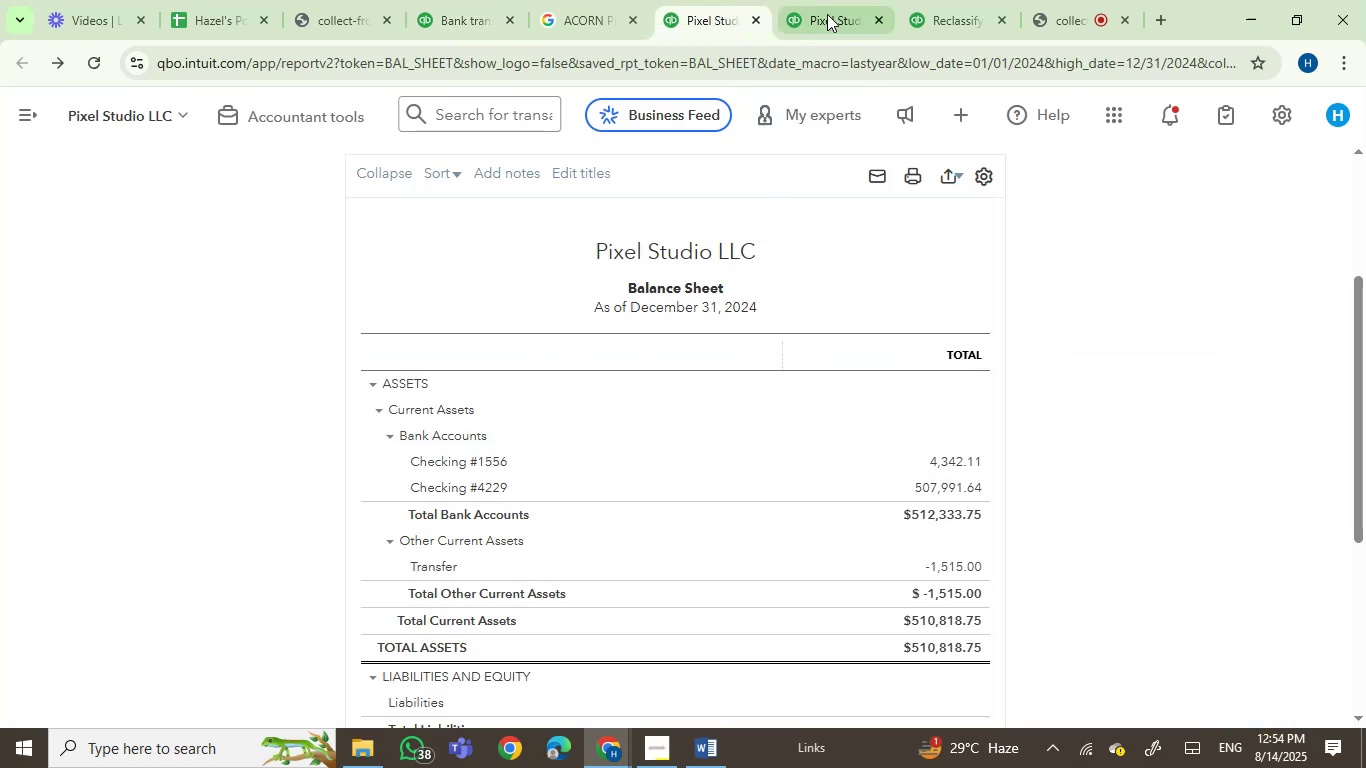 
left_click([829, 0])
 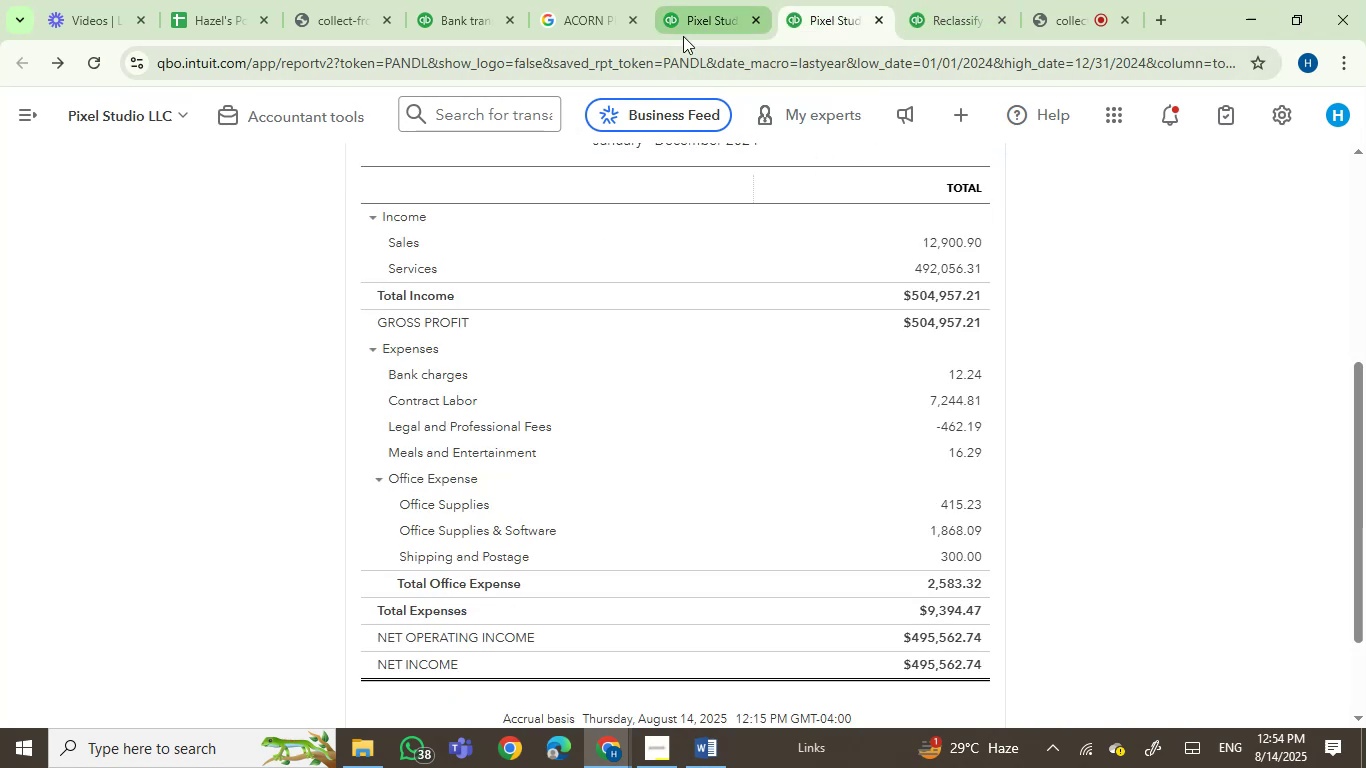 
left_click([455, 14])
 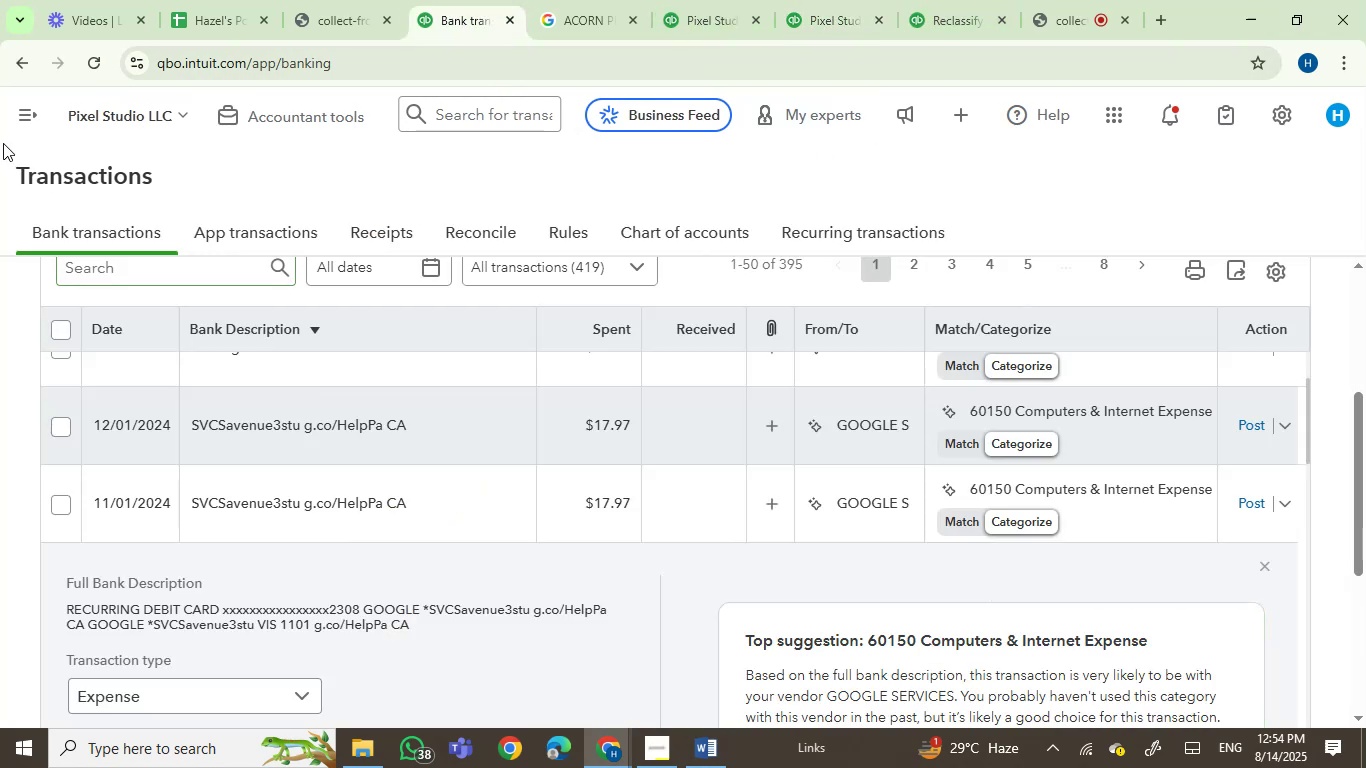 
left_click([22, 120])
 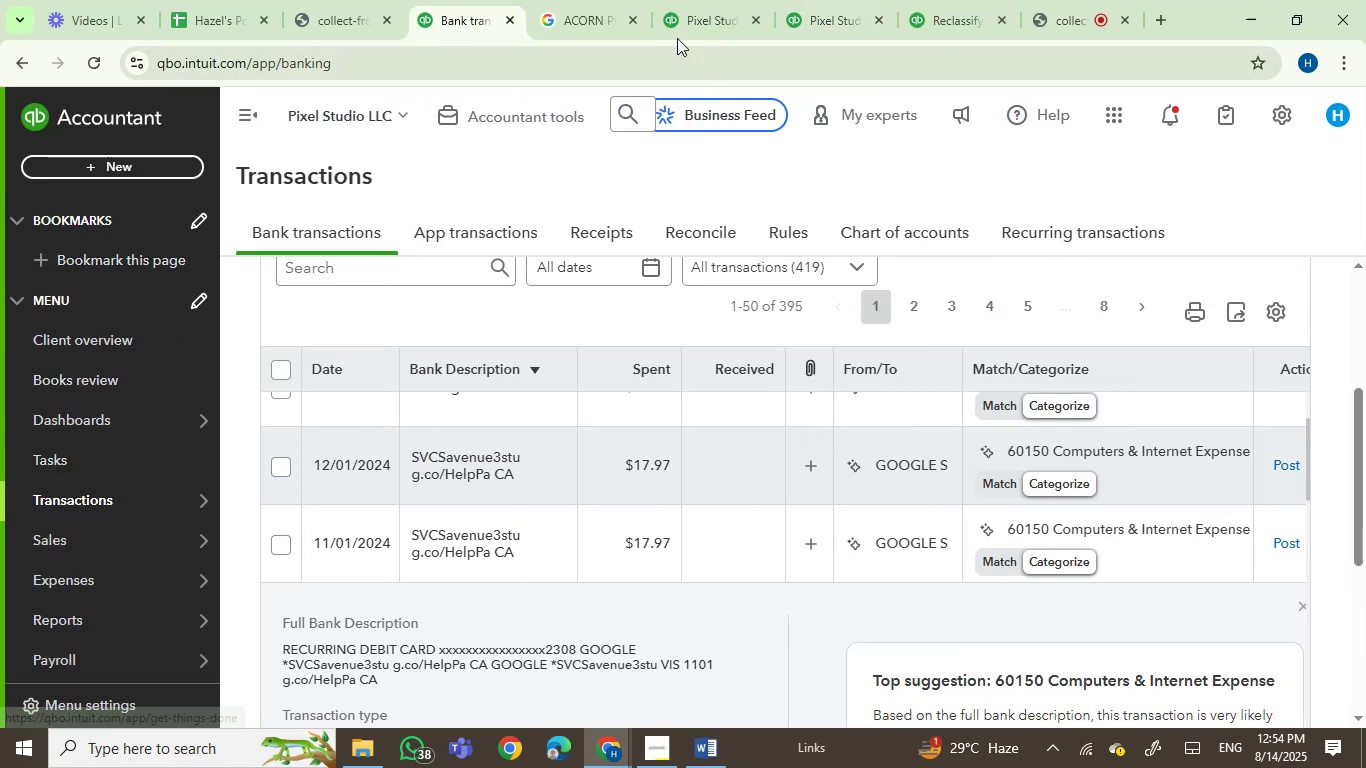 
left_click([727, 1])
 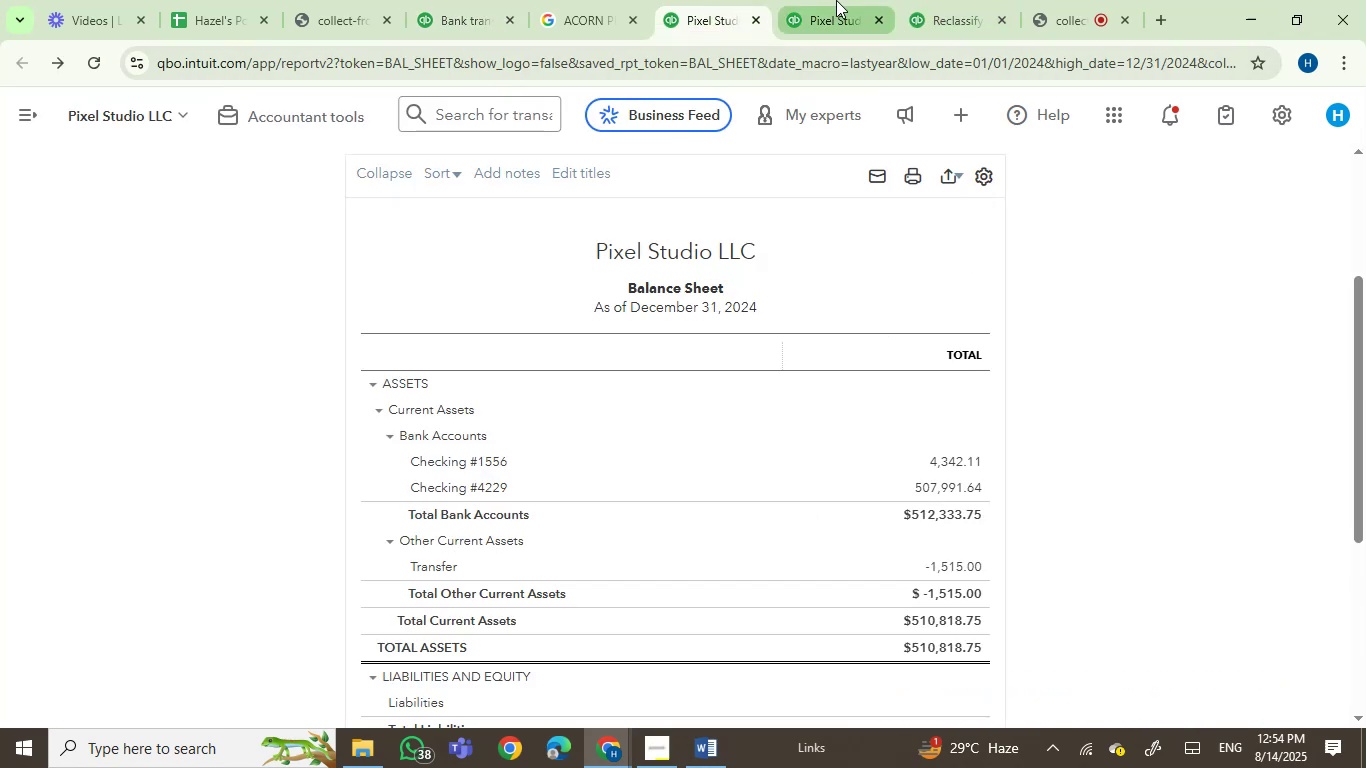 
left_click([840, 0])
 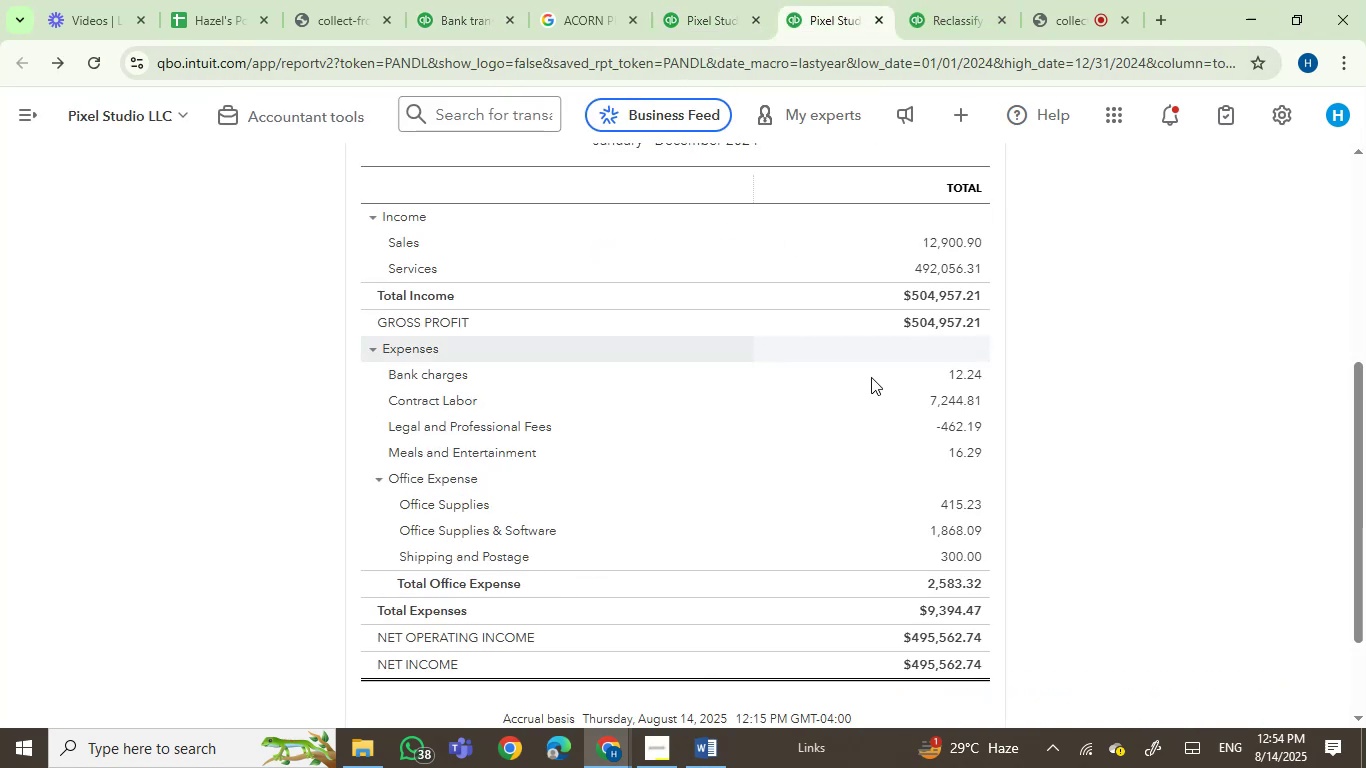 
scroll: coordinate [1075, 422], scroll_direction: down, amount: 2.0
 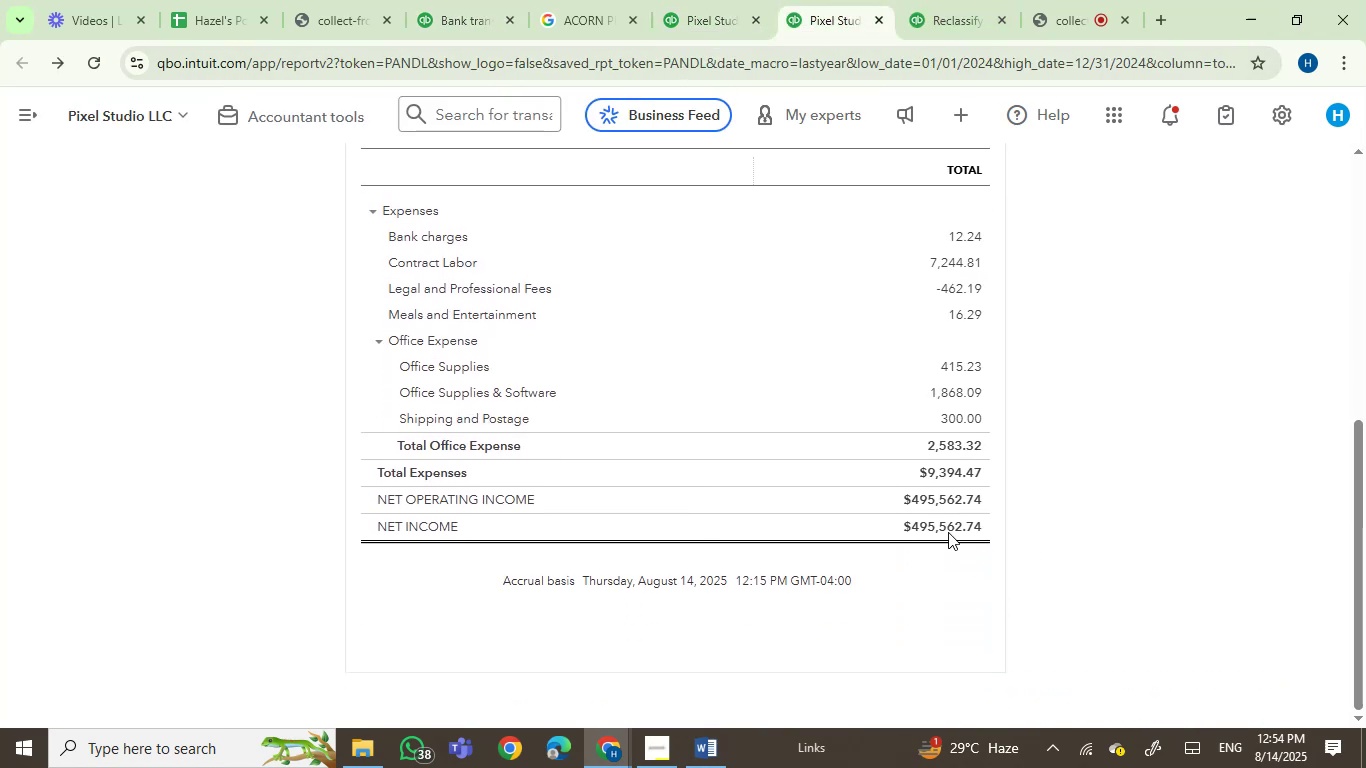 
left_click([946, 523])
 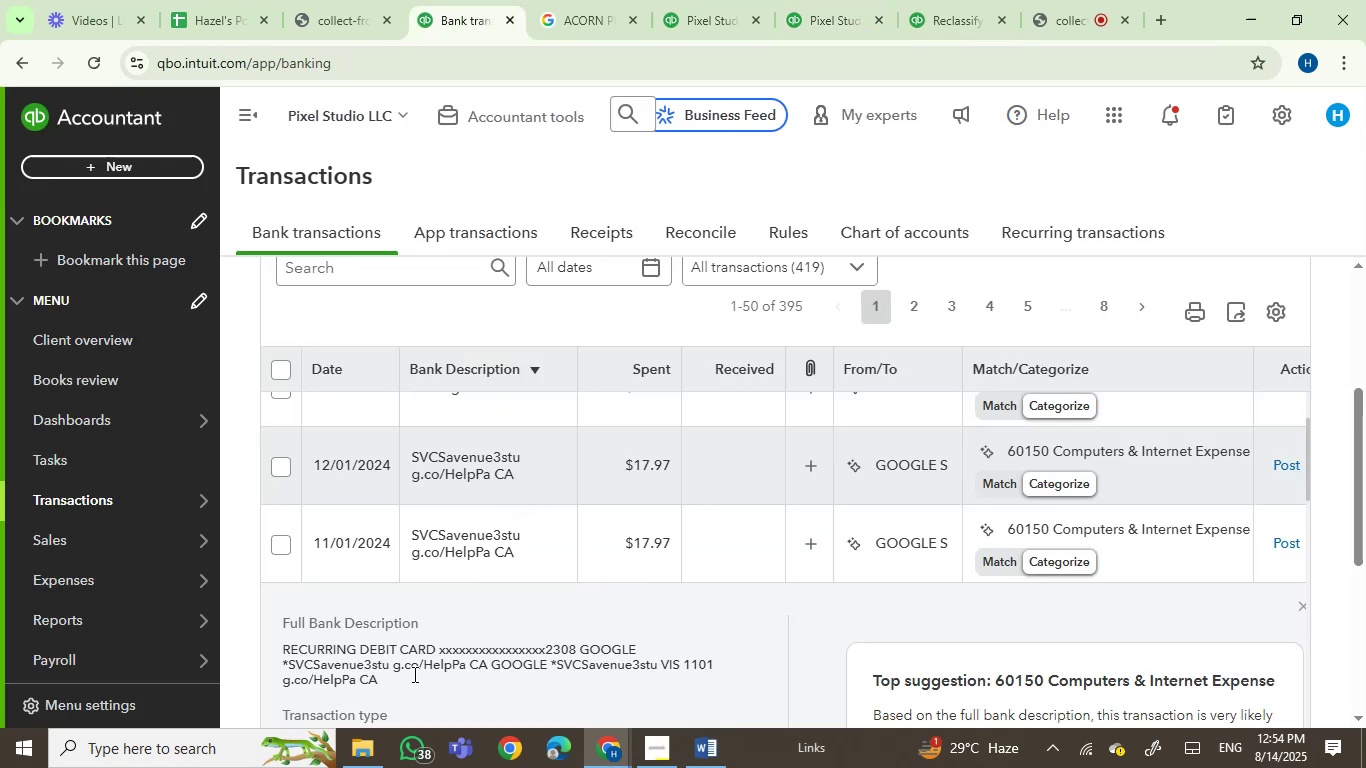 
left_click([417, 669])
 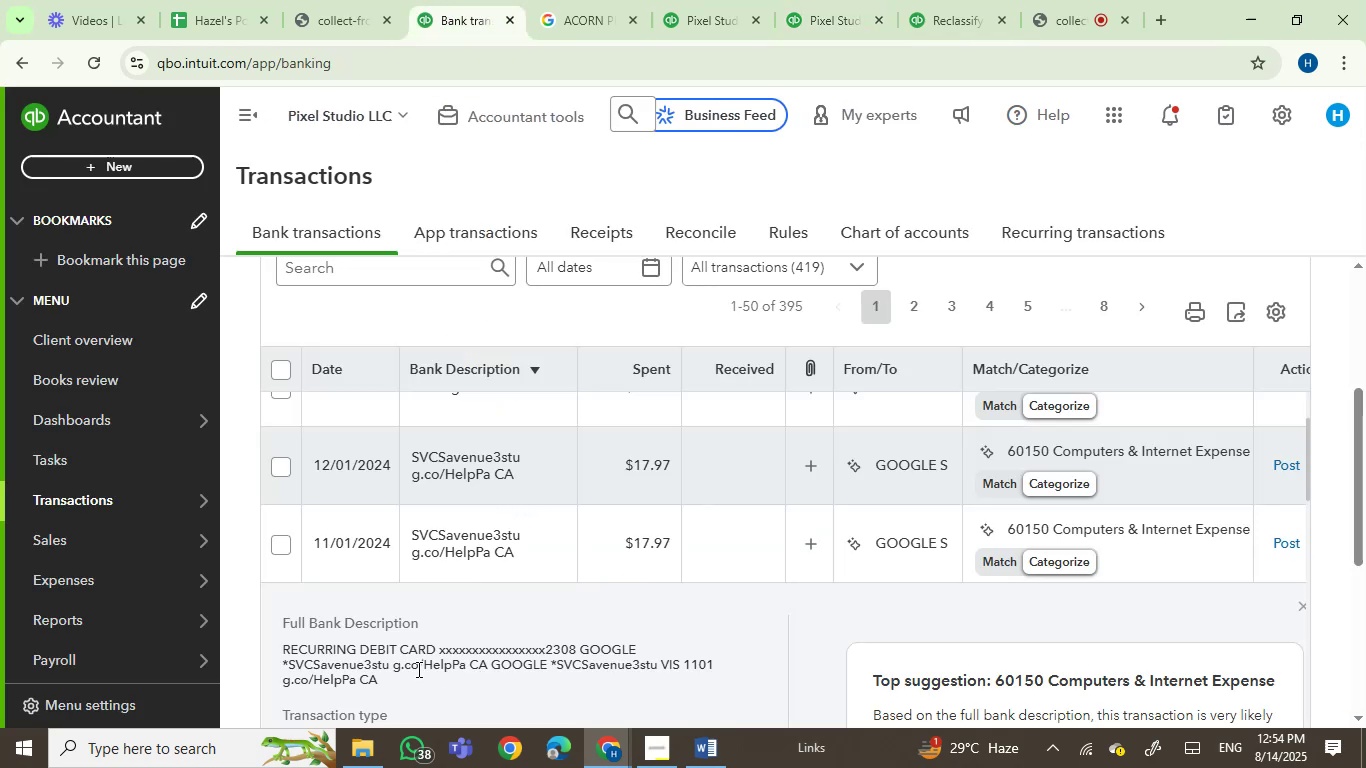 
left_click_drag(start_coordinate=[417, 669], to_coordinate=[446, 665])
 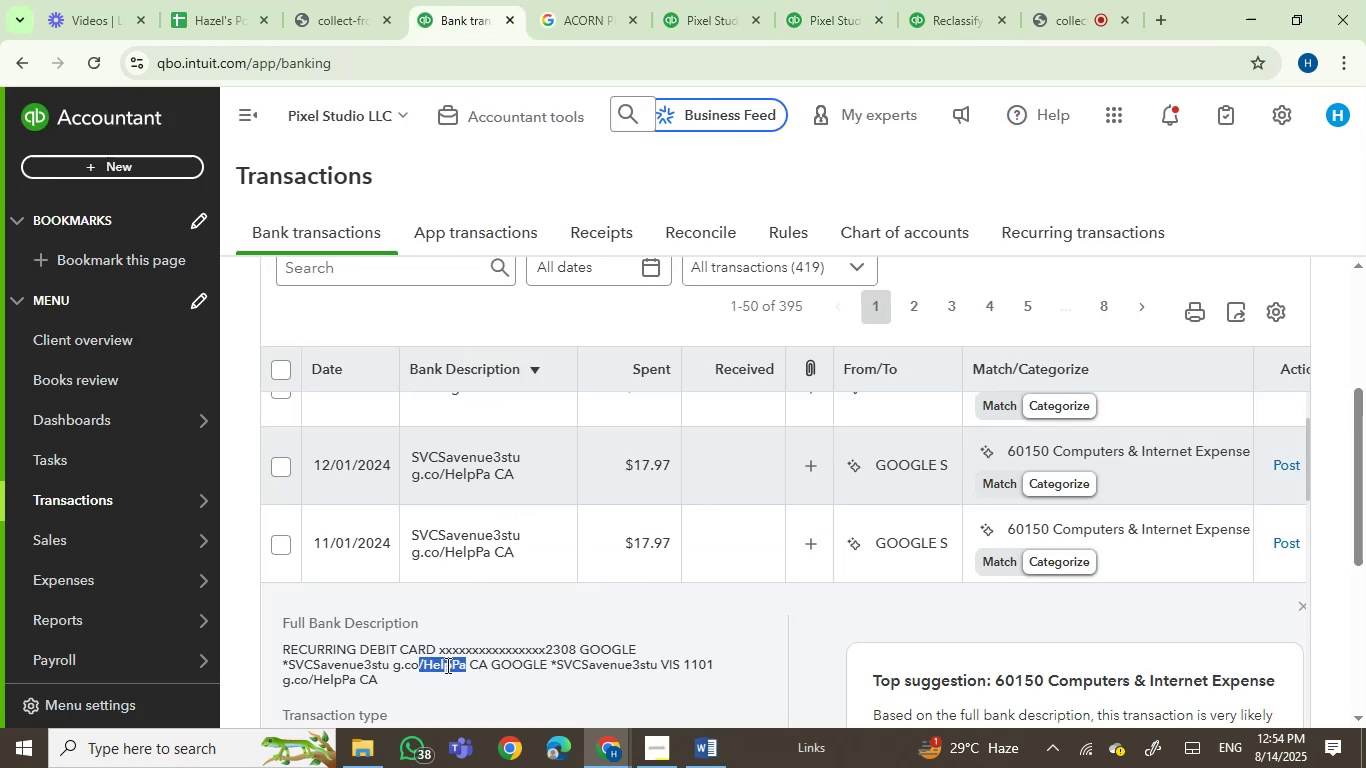 
key(Control+C)
 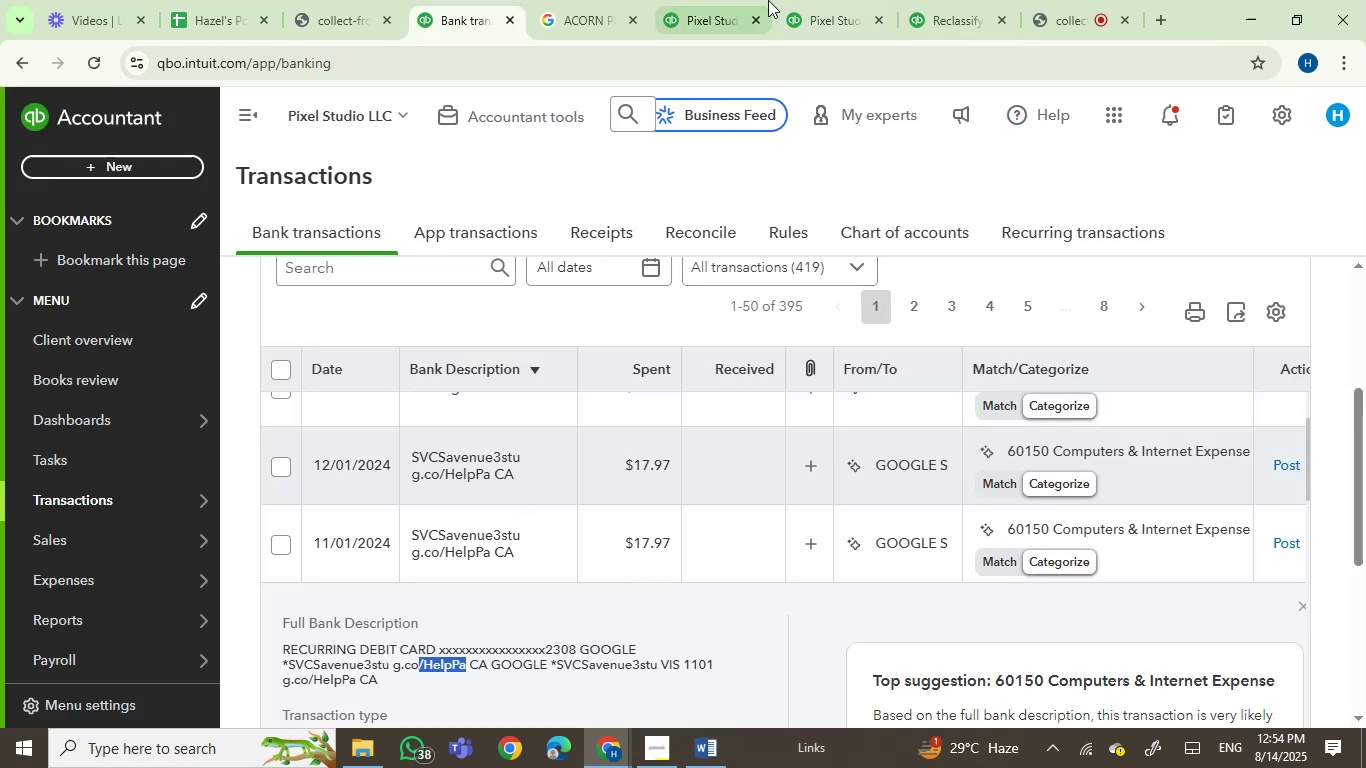 
left_click([778, 0])
 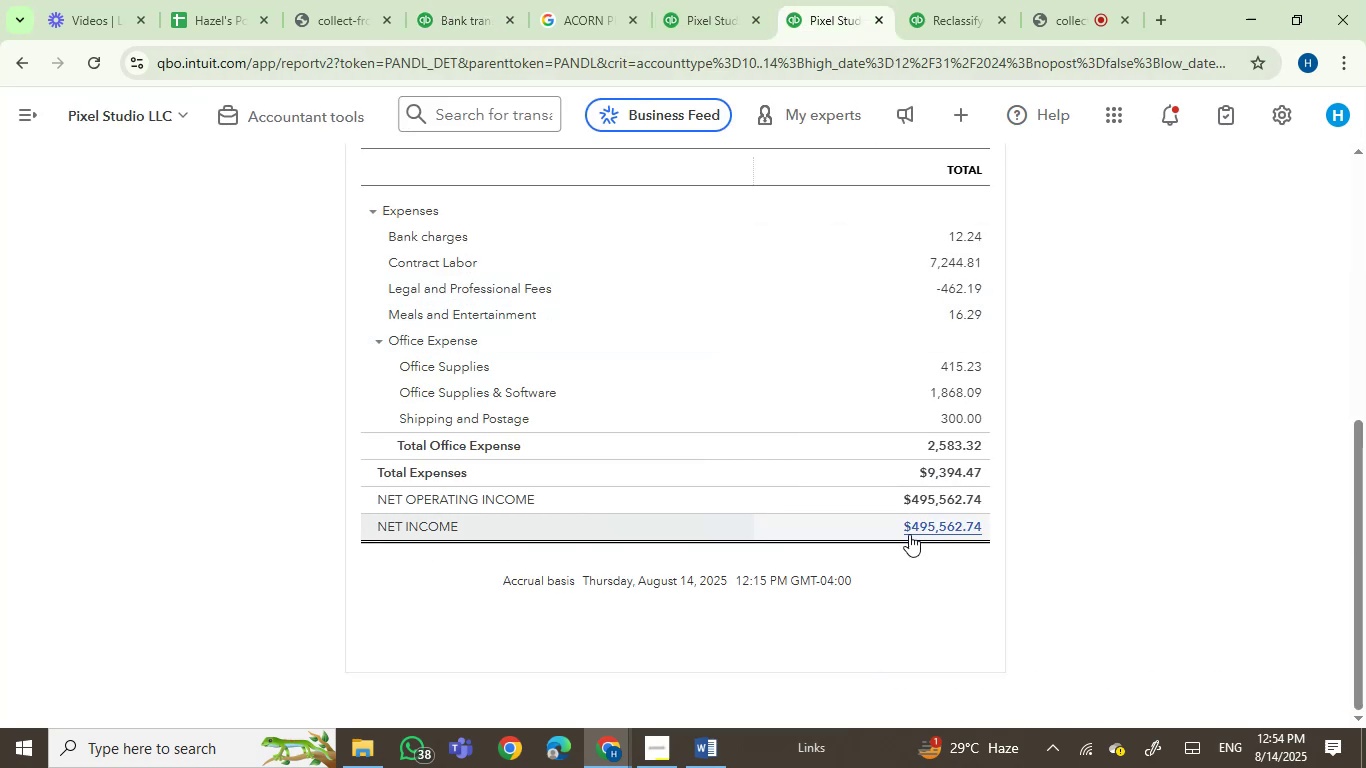 
left_click([952, 531])
 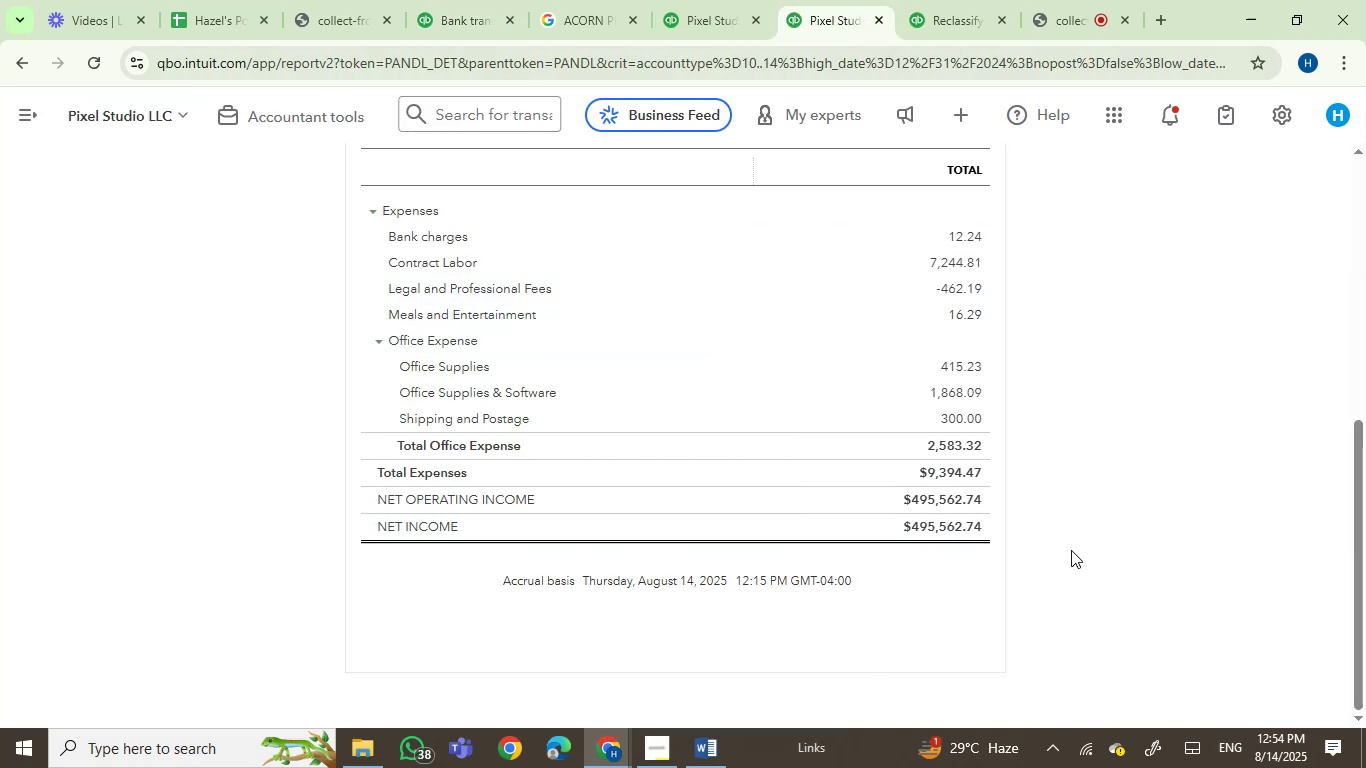 
scroll: coordinate [1008, 566], scroll_direction: up, amount: 6.0
 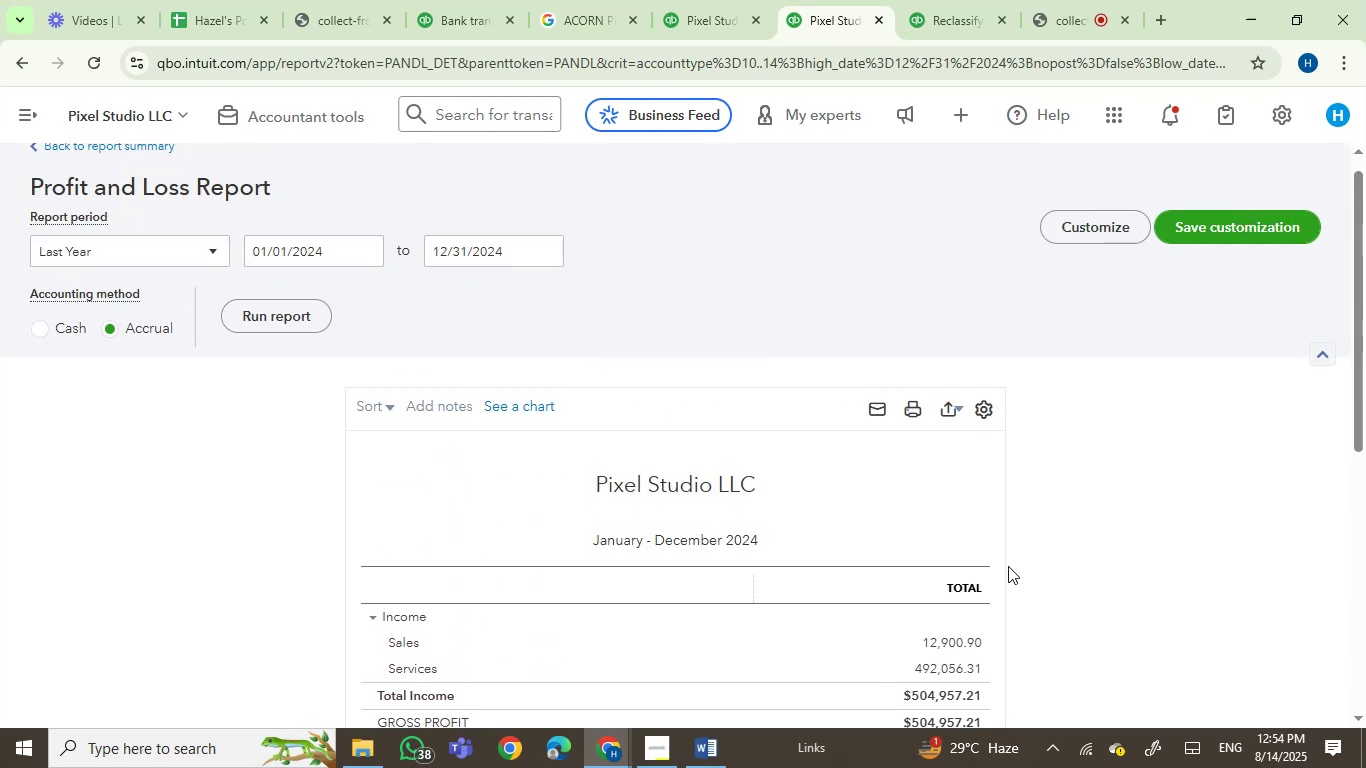 
scroll: coordinate [1016, 556], scroll_direction: down, amount: 7.0
 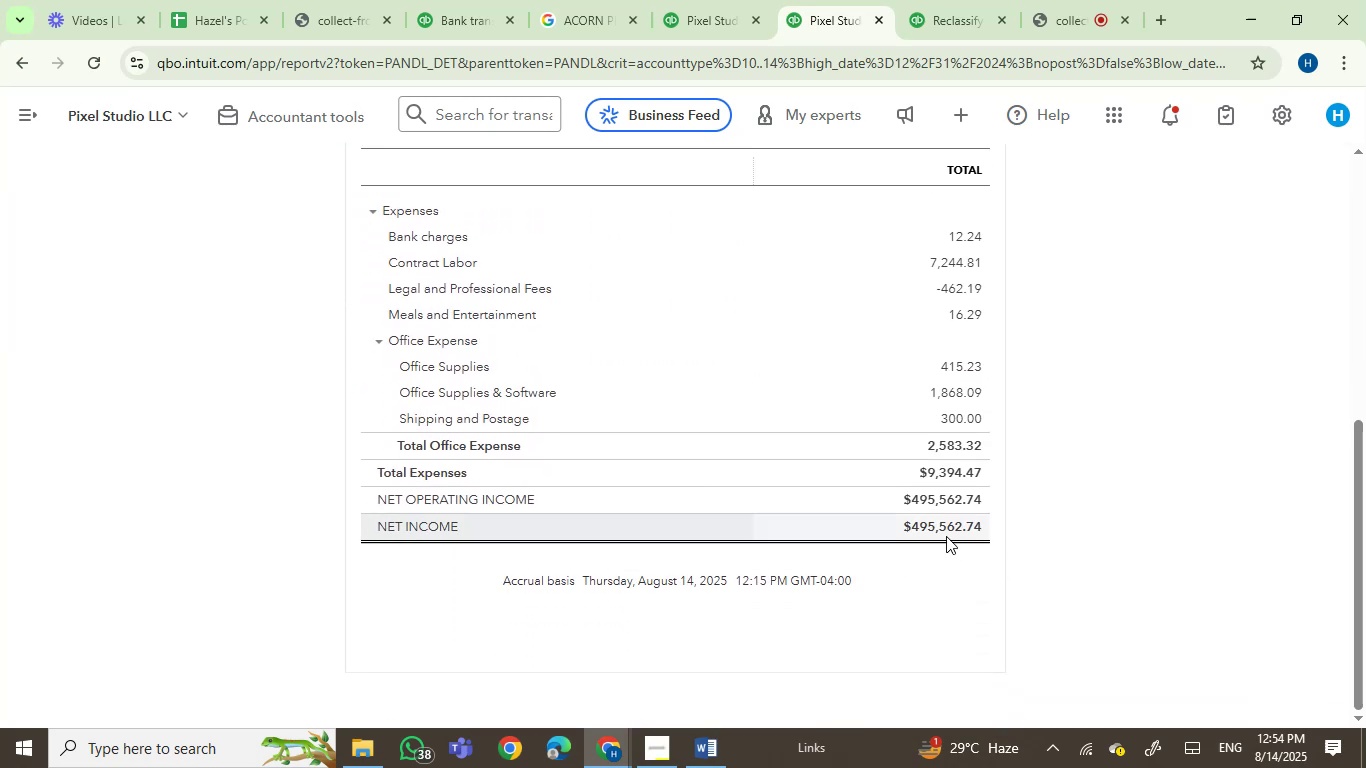 
left_click_drag(start_coordinate=[944, 516], to_coordinate=[944, 521])
 